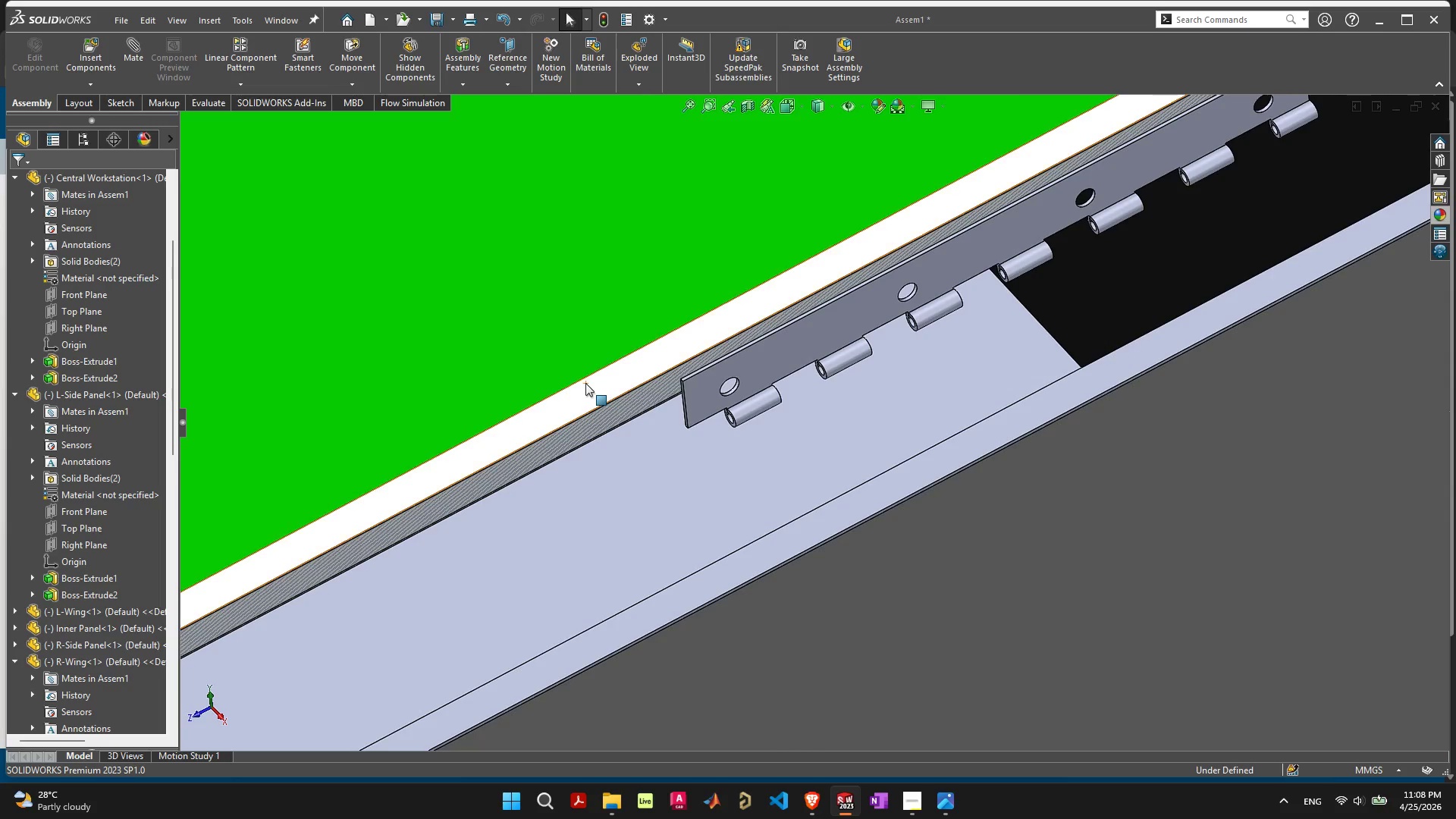 
scroll: coordinate [833, 532], scroll_direction: down, amount: 12.0
 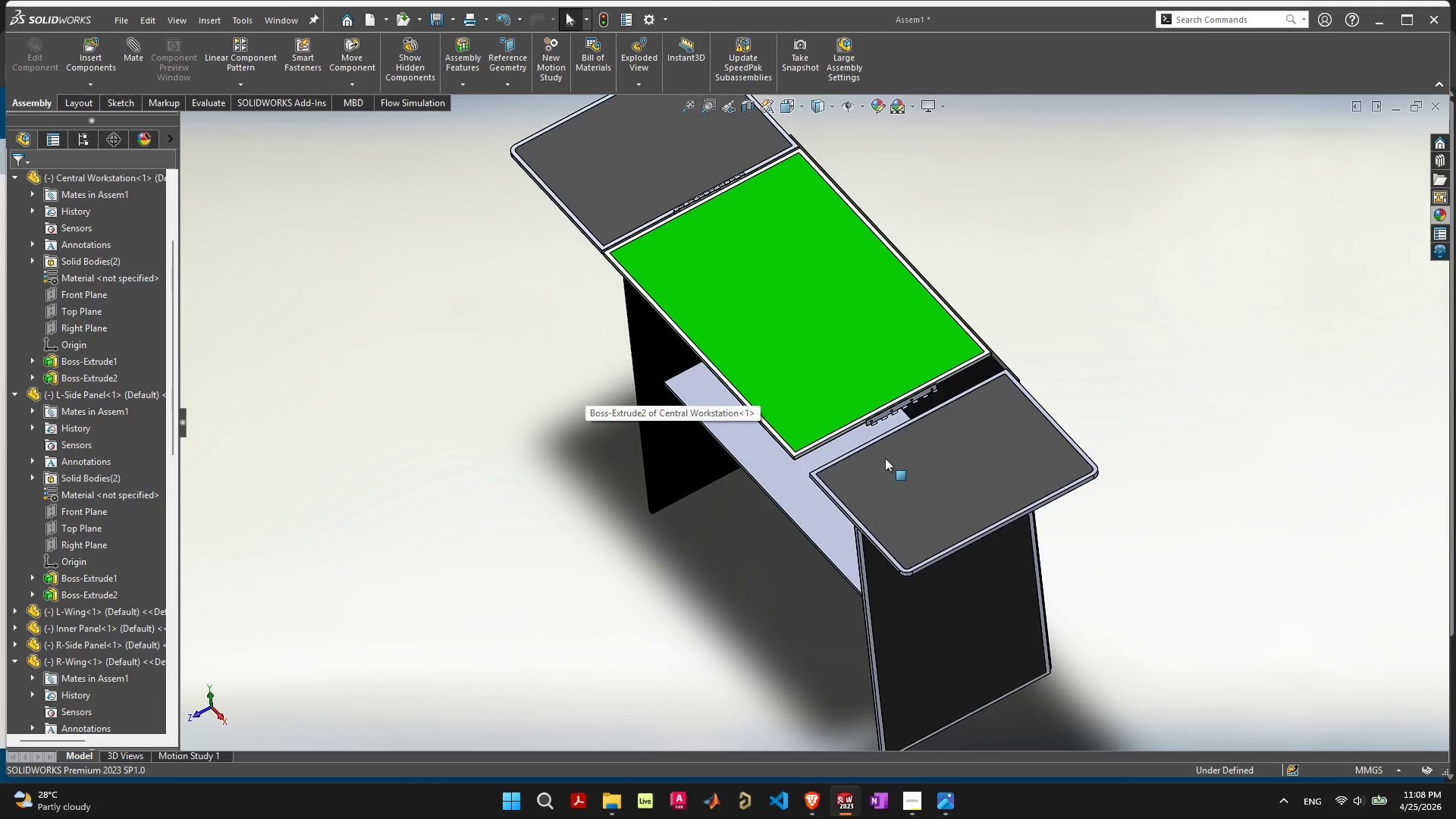 
scroll: coordinate [888, 456], scroll_direction: up, amount: 7.0
 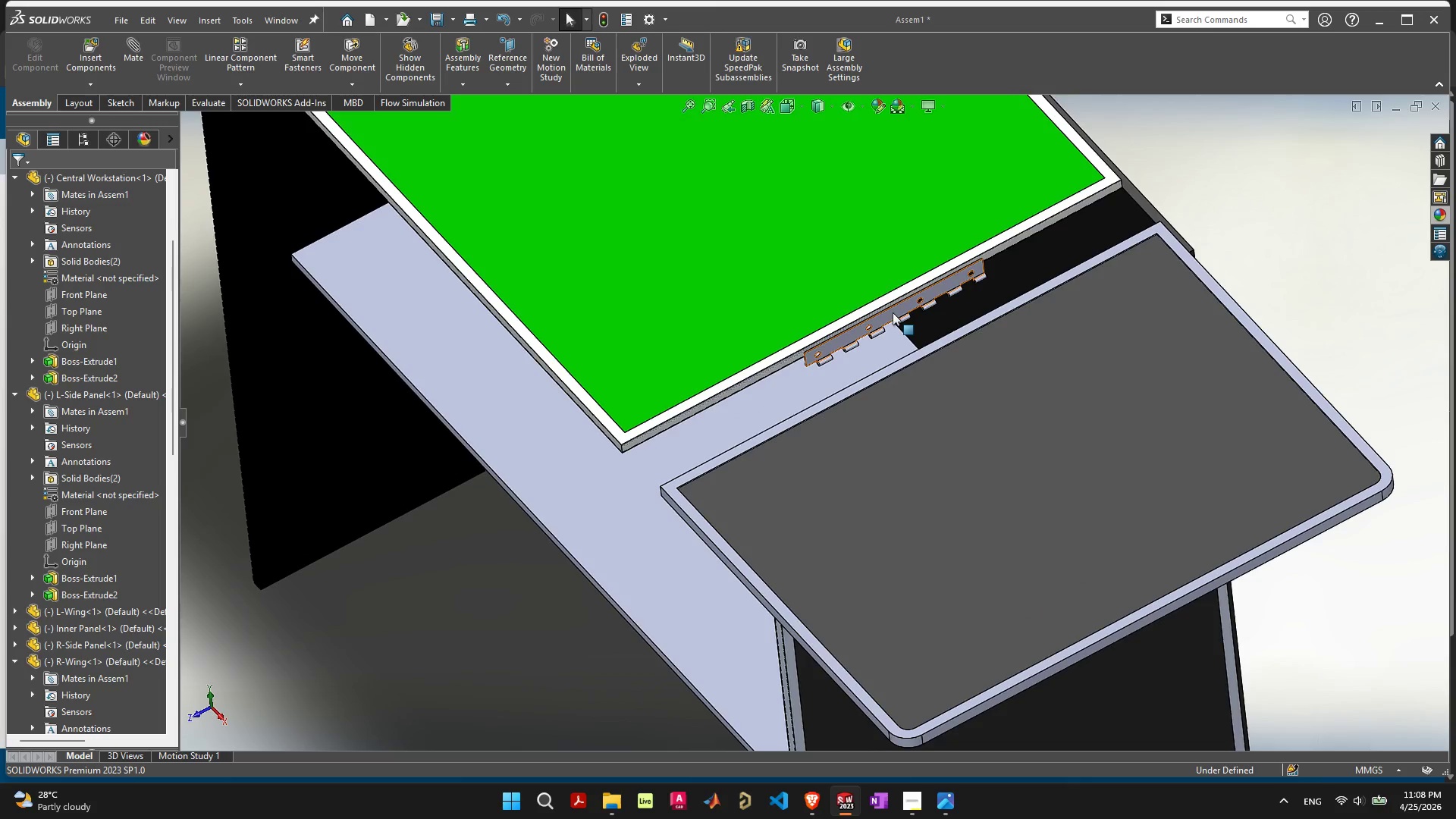 
left_click([893, 312])
 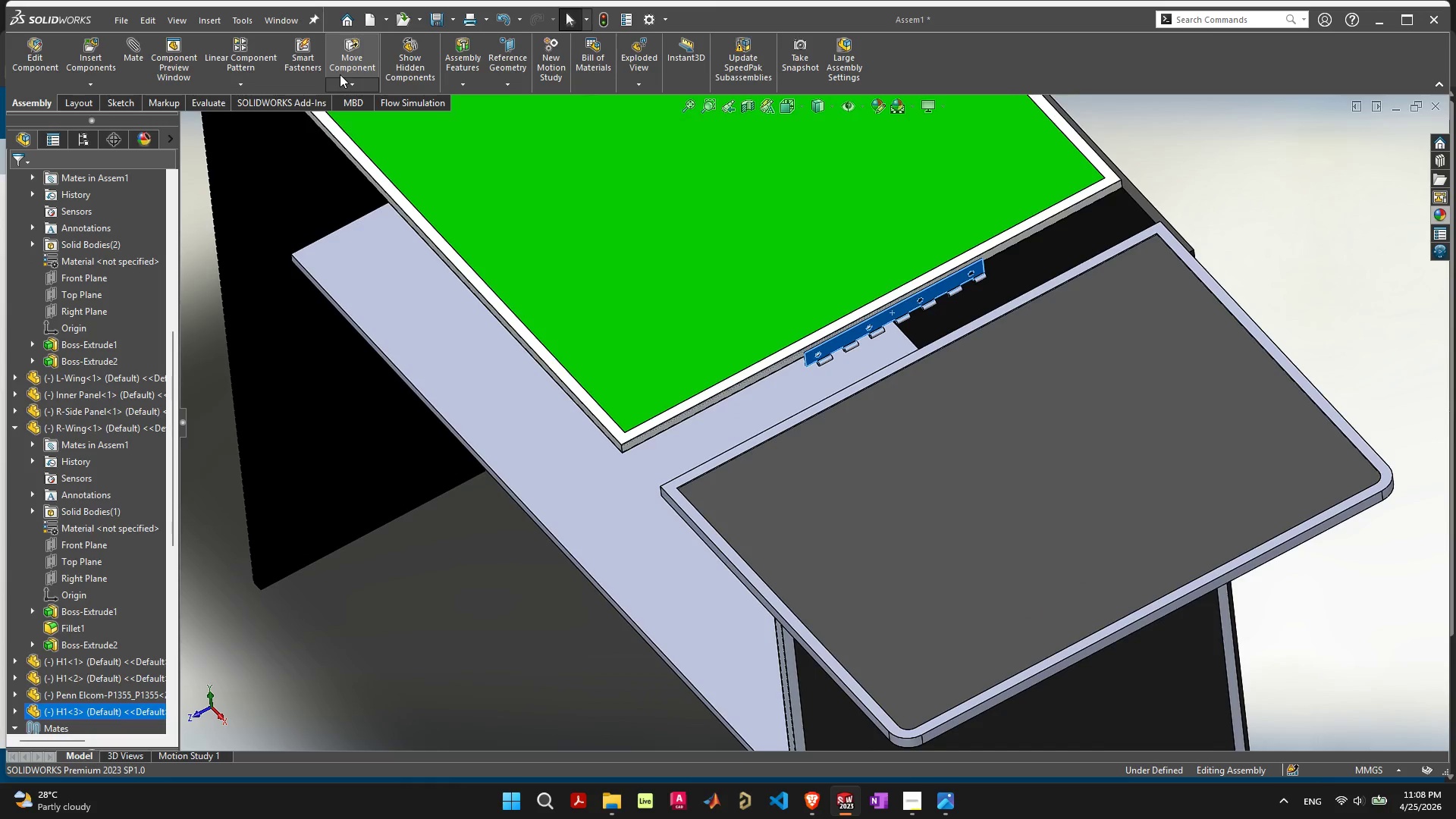 
left_click([348, 85])
 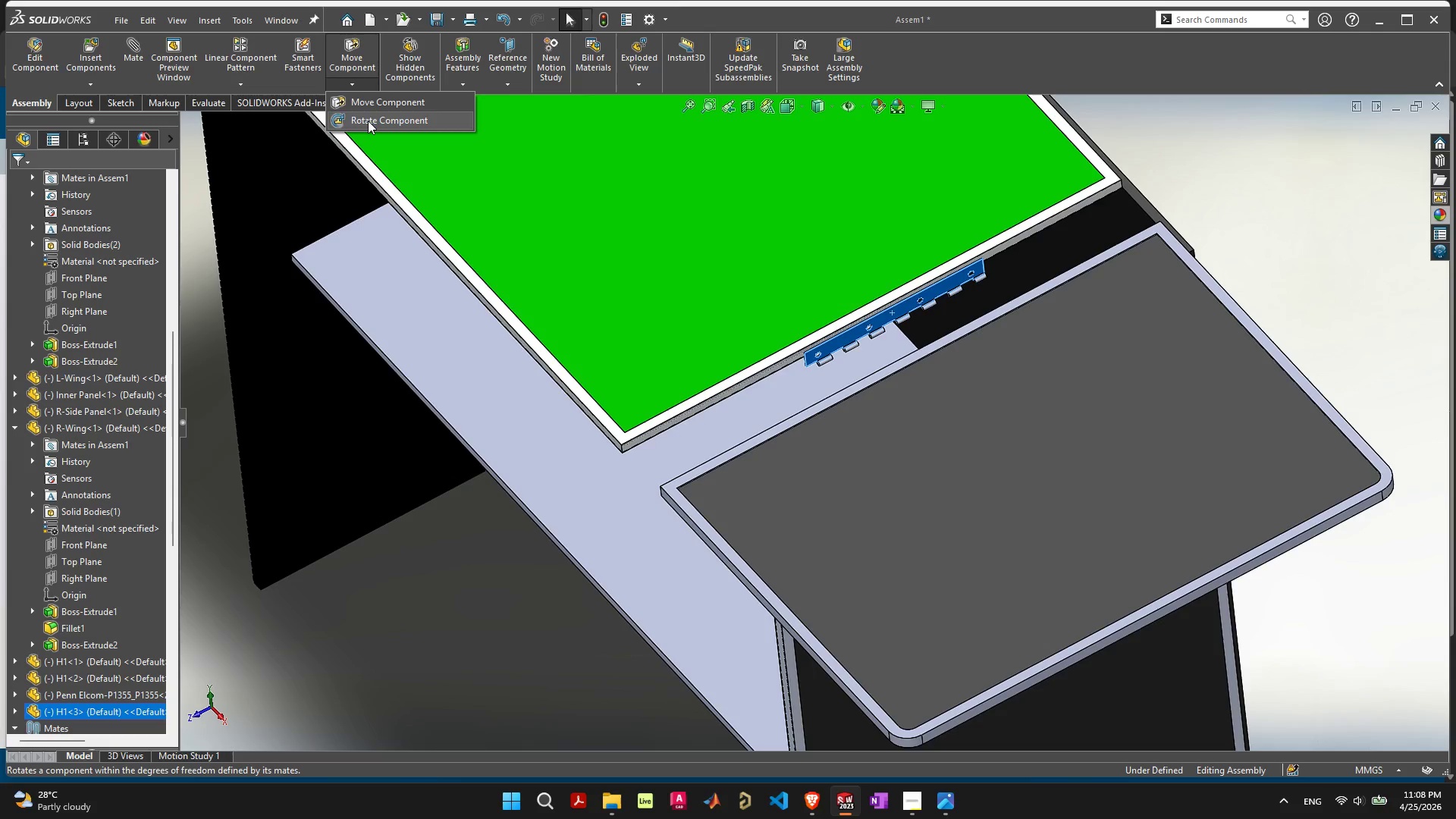 
left_click([368, 121])
 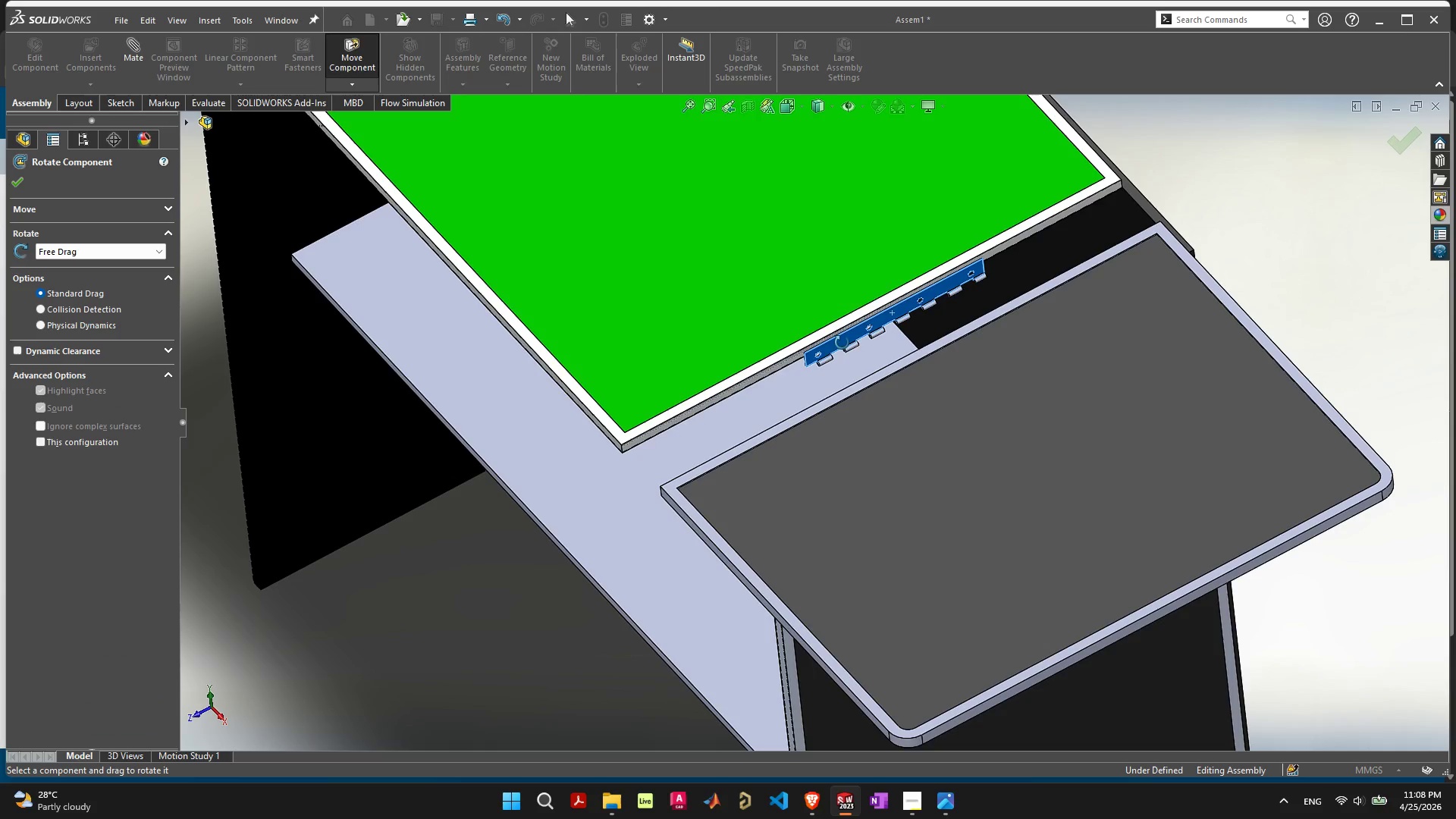 
left_click_drag(start_coordinate=[842, 343], to_coordinate=[873, 276])
 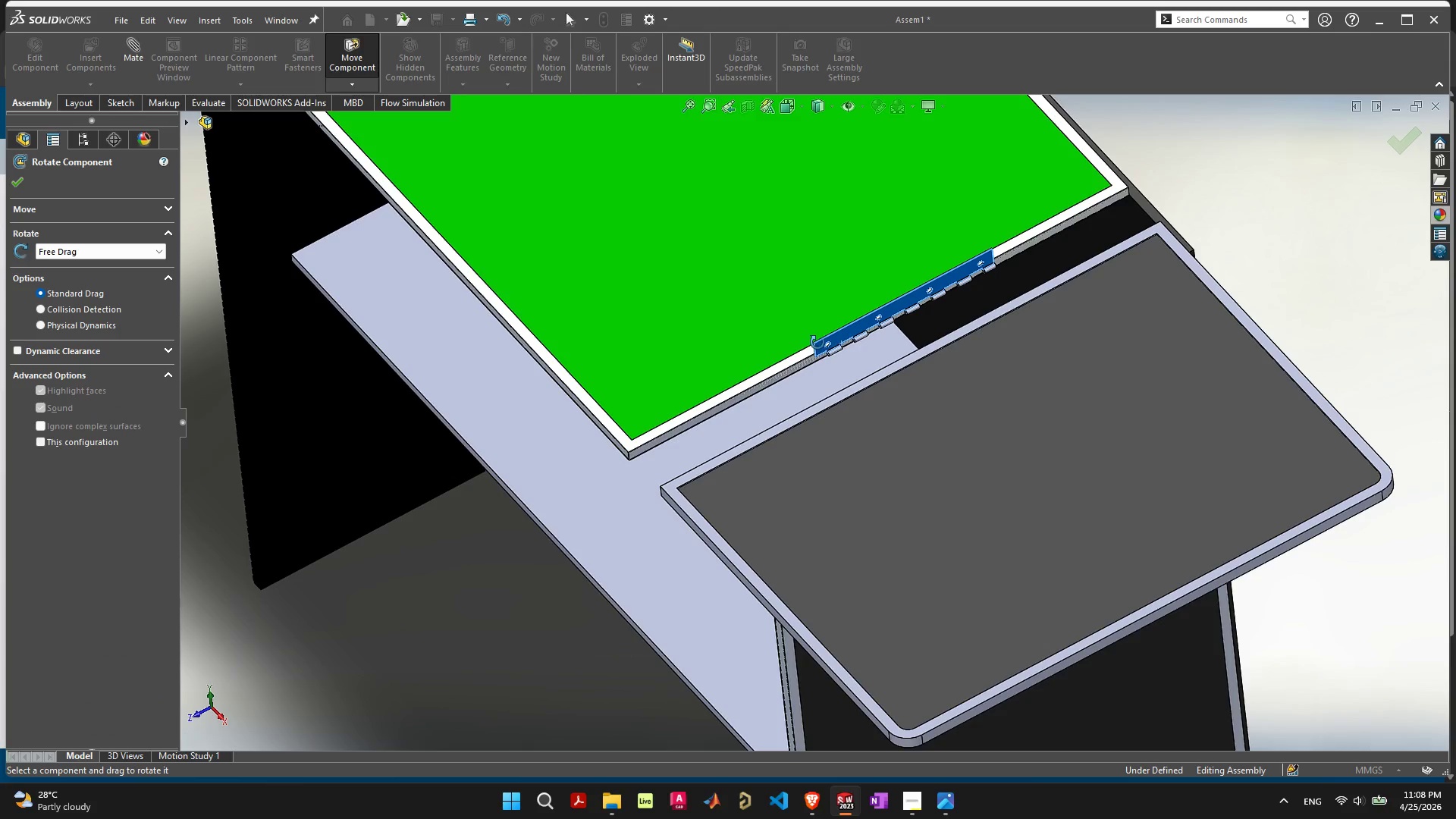 
left_click_drag(start_coordinate=[817, 343], to_coordinate=[849, 253])
 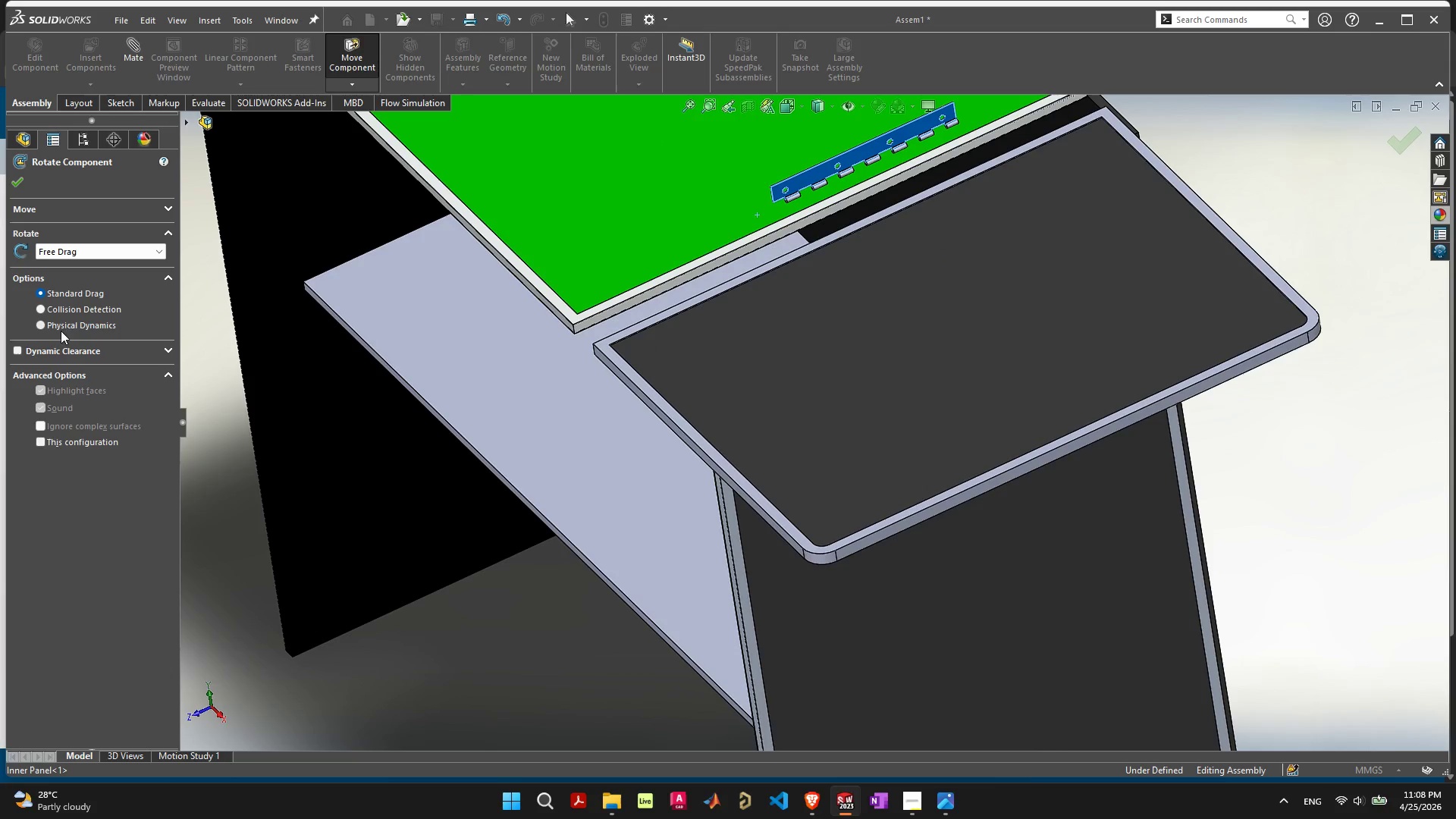 
scroll: coordinate [604, 430], scroll_direction: up, amount: 15.0
 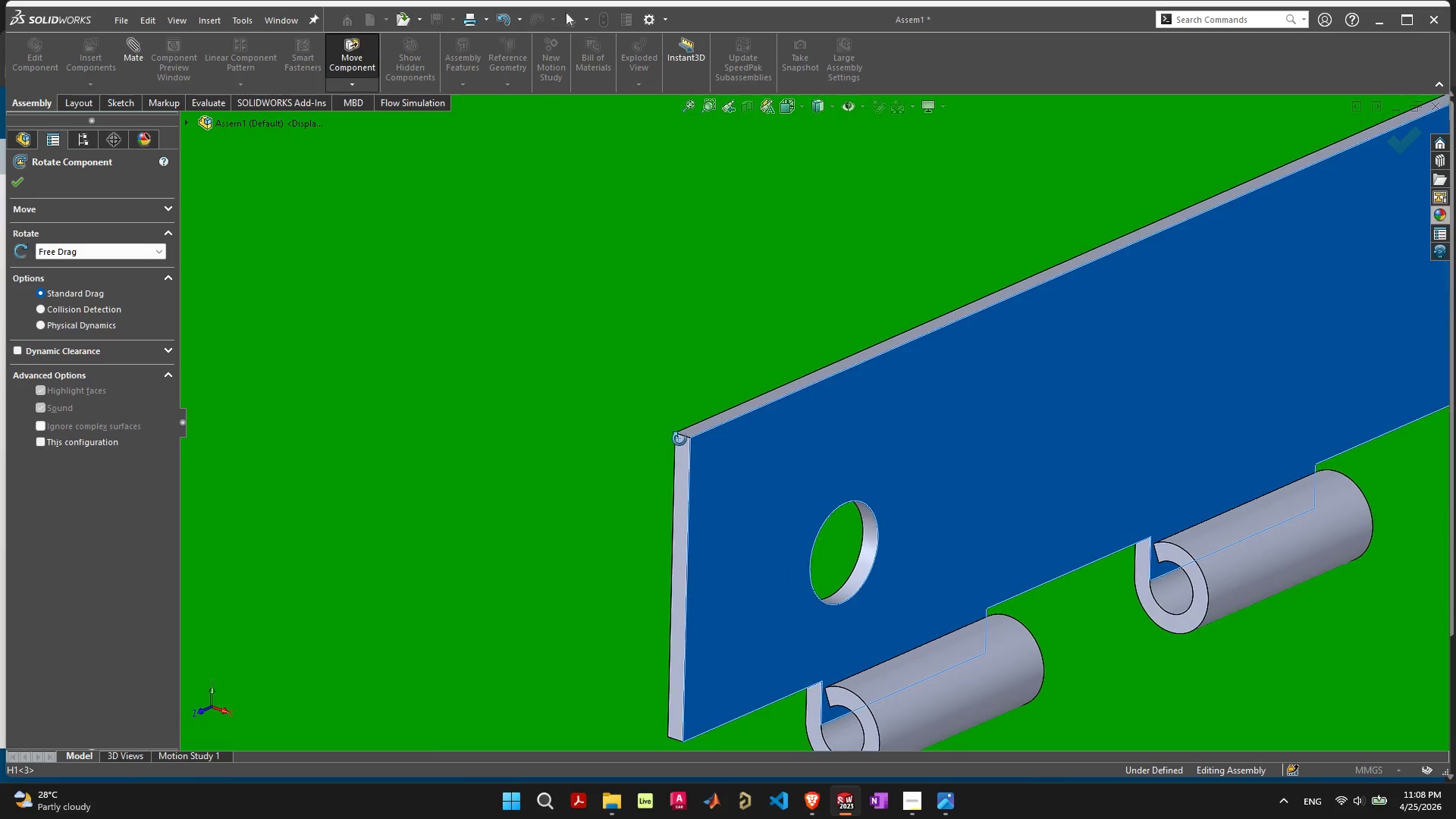 
left_click_drag(start_coordinate=[679, 436], to_coordinate=[700, 359])
 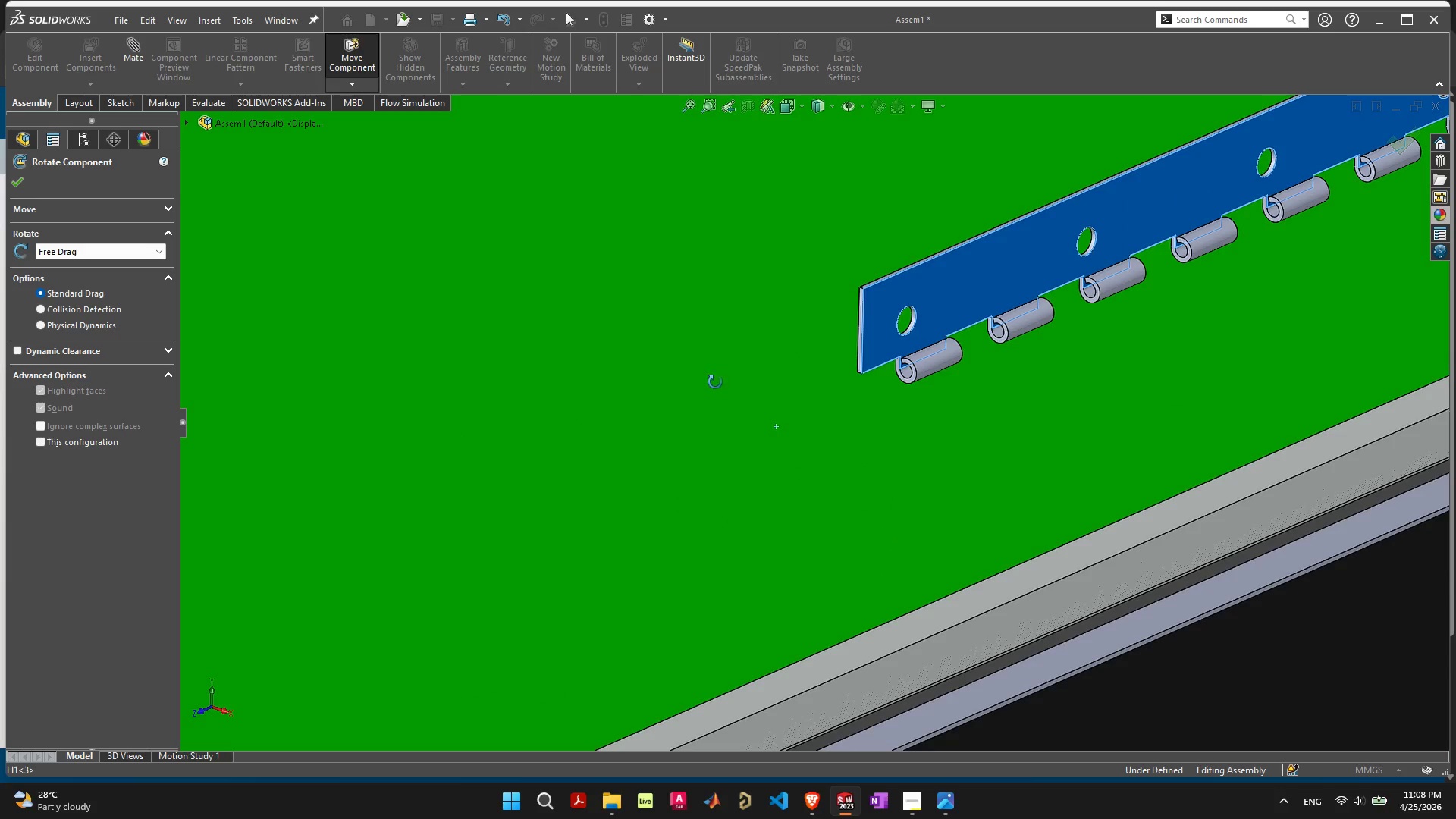 
scroll: coordinate [761, 403], scroll_direction: down, amount: 15.0
 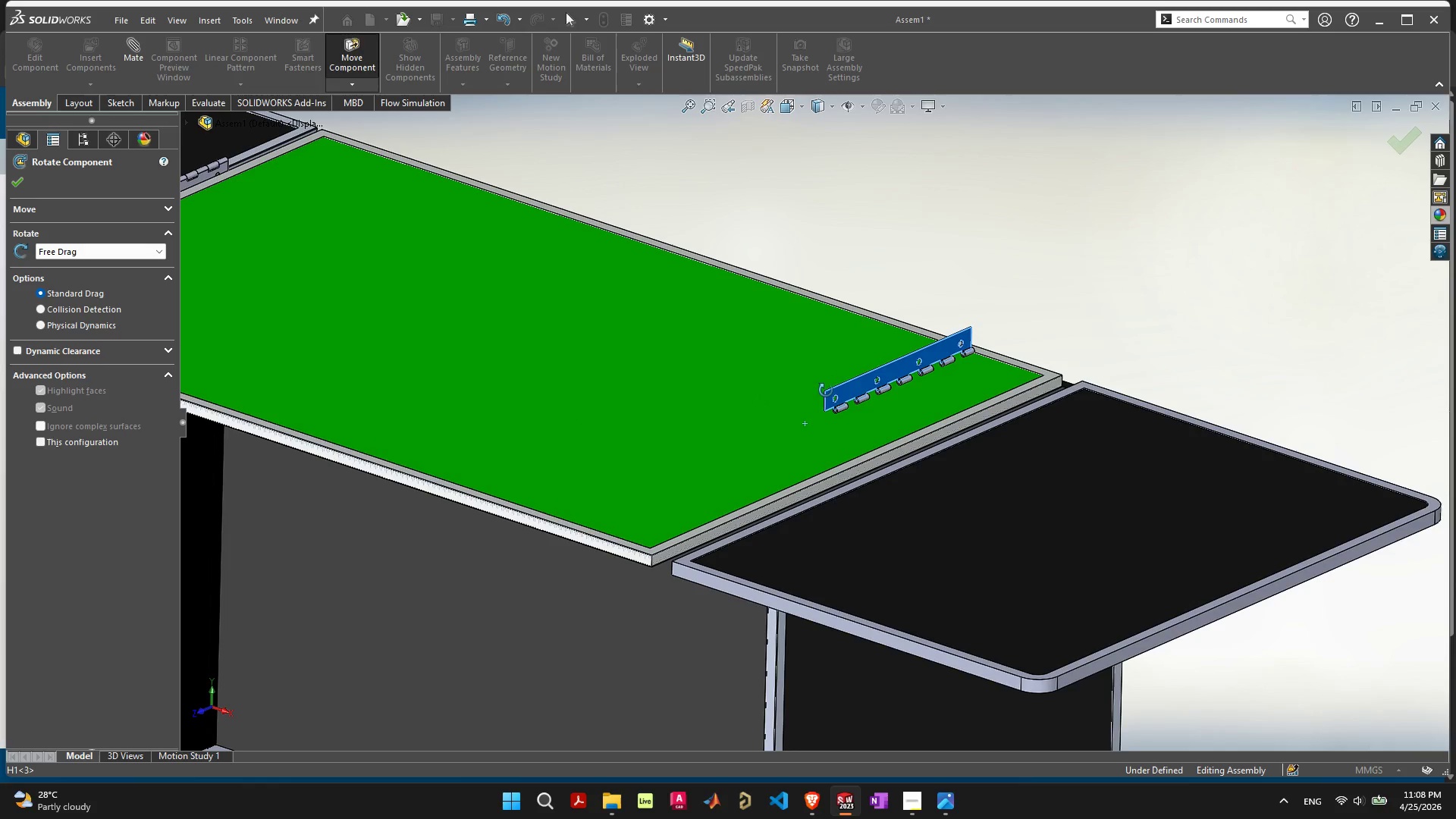 
left_click_drag(start_coordinate=[826, 391], to_coordinate=[722, 299])
 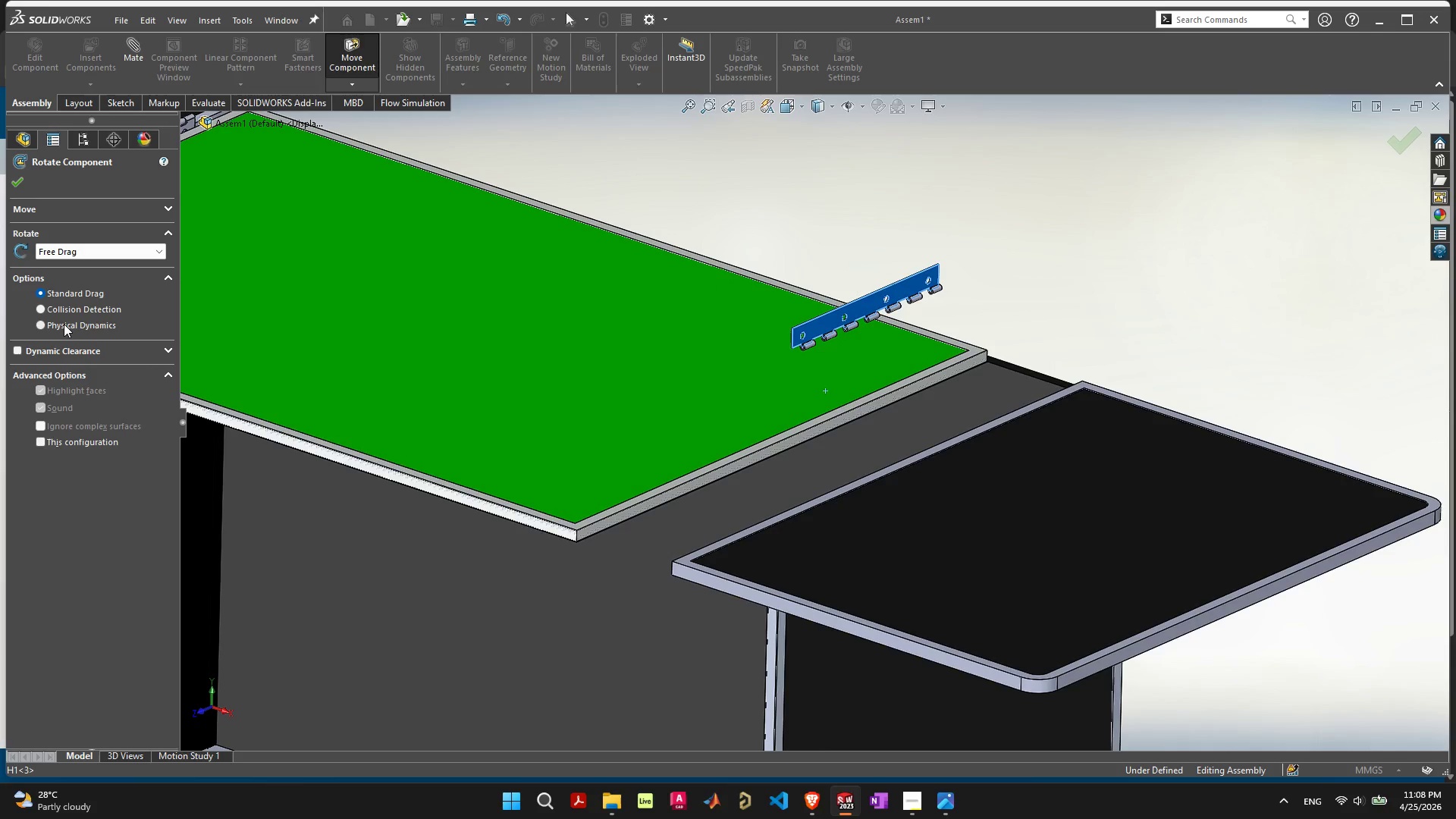 
left_click([64, 324])
 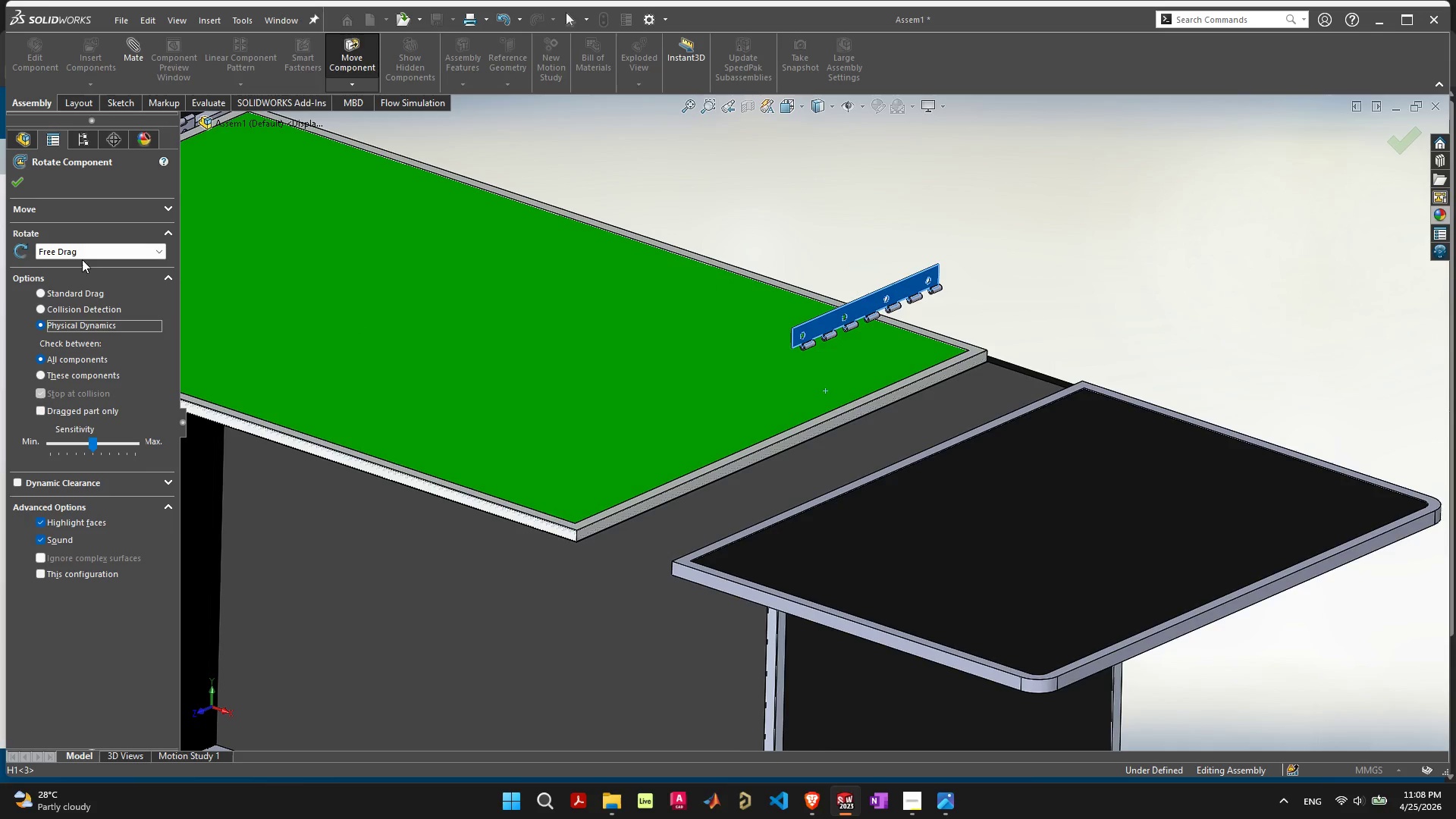 
left_click([83, 253])
 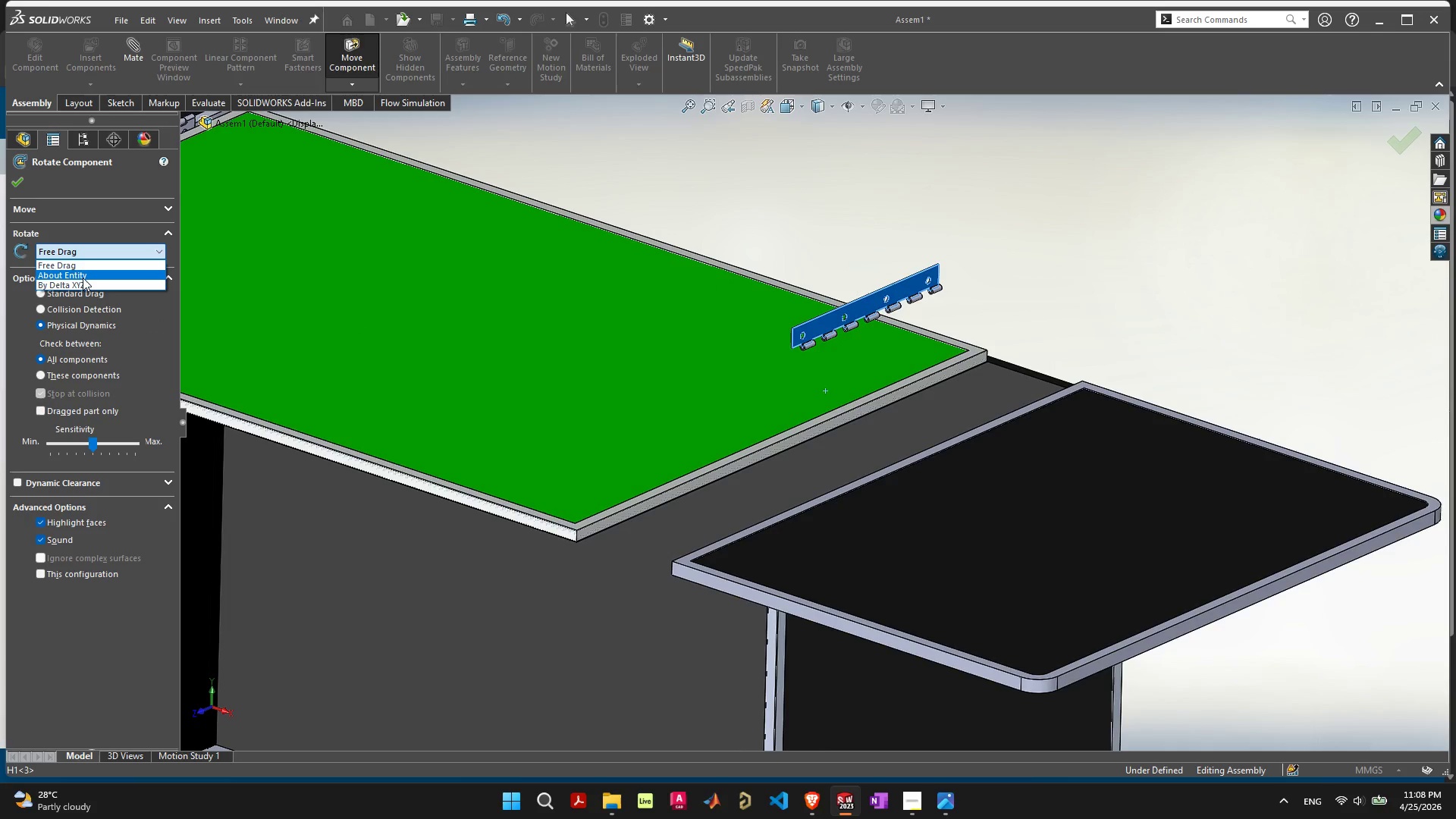 
left_click([83, 278])
 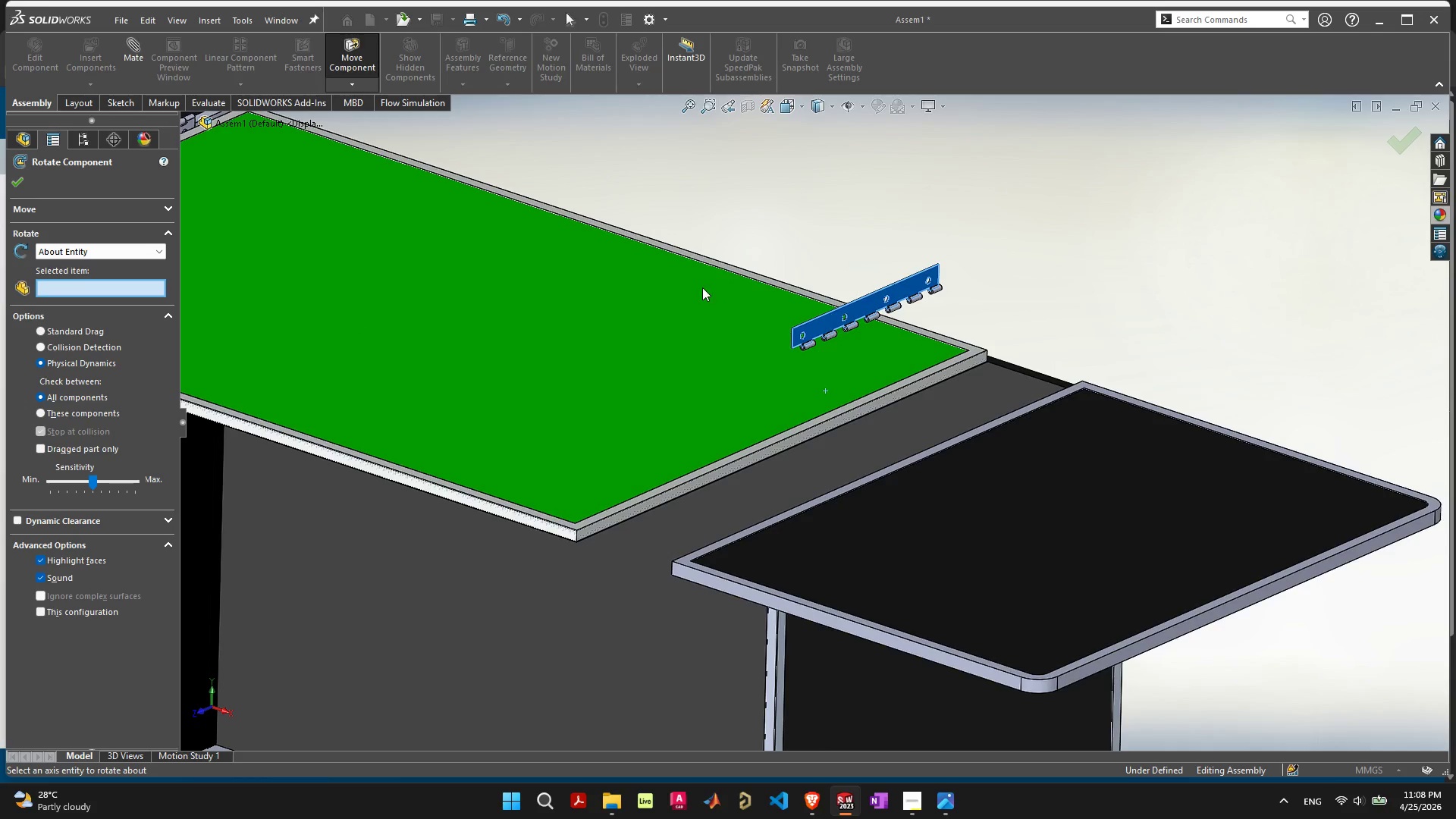 
scroll: coordinate [849, 340], scroll_direction: up, amount: 5.0
 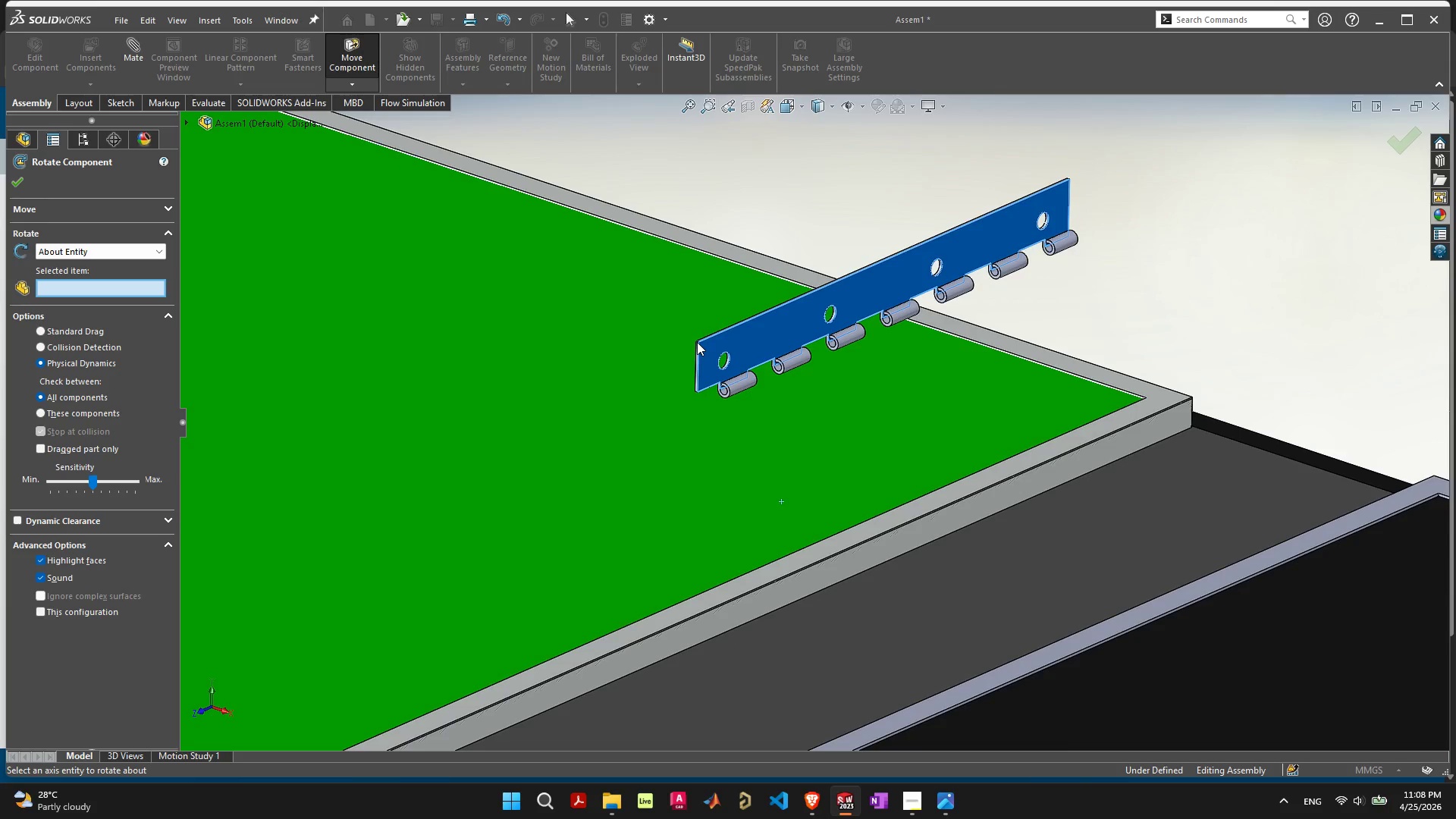 
left_click_drag(start_coordinate=[697, 341], to_coordinate=[777, 260])
 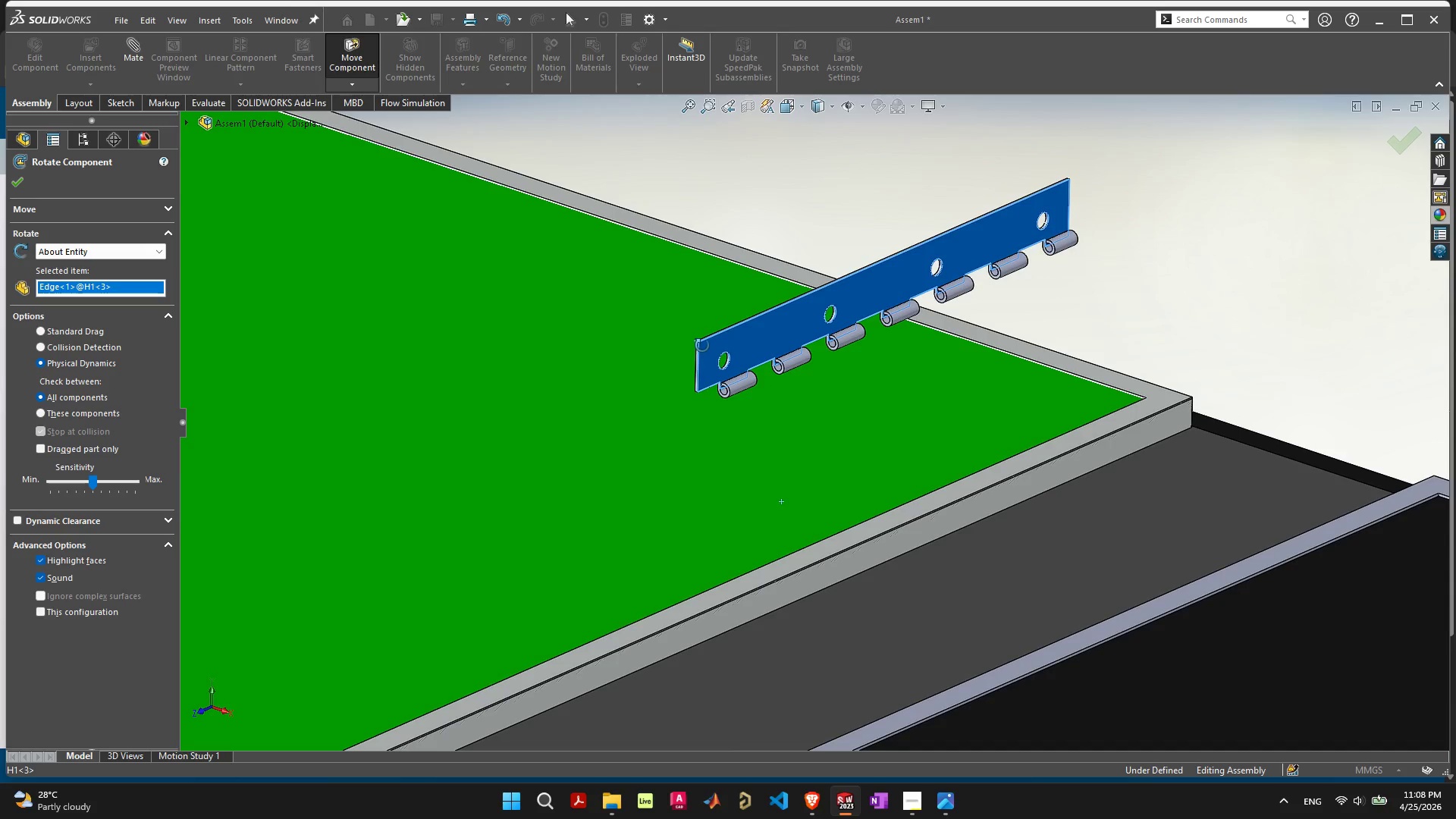 
left_click_drag(start_coordinate=[702, 346], to_coordinate=[708, 287])
 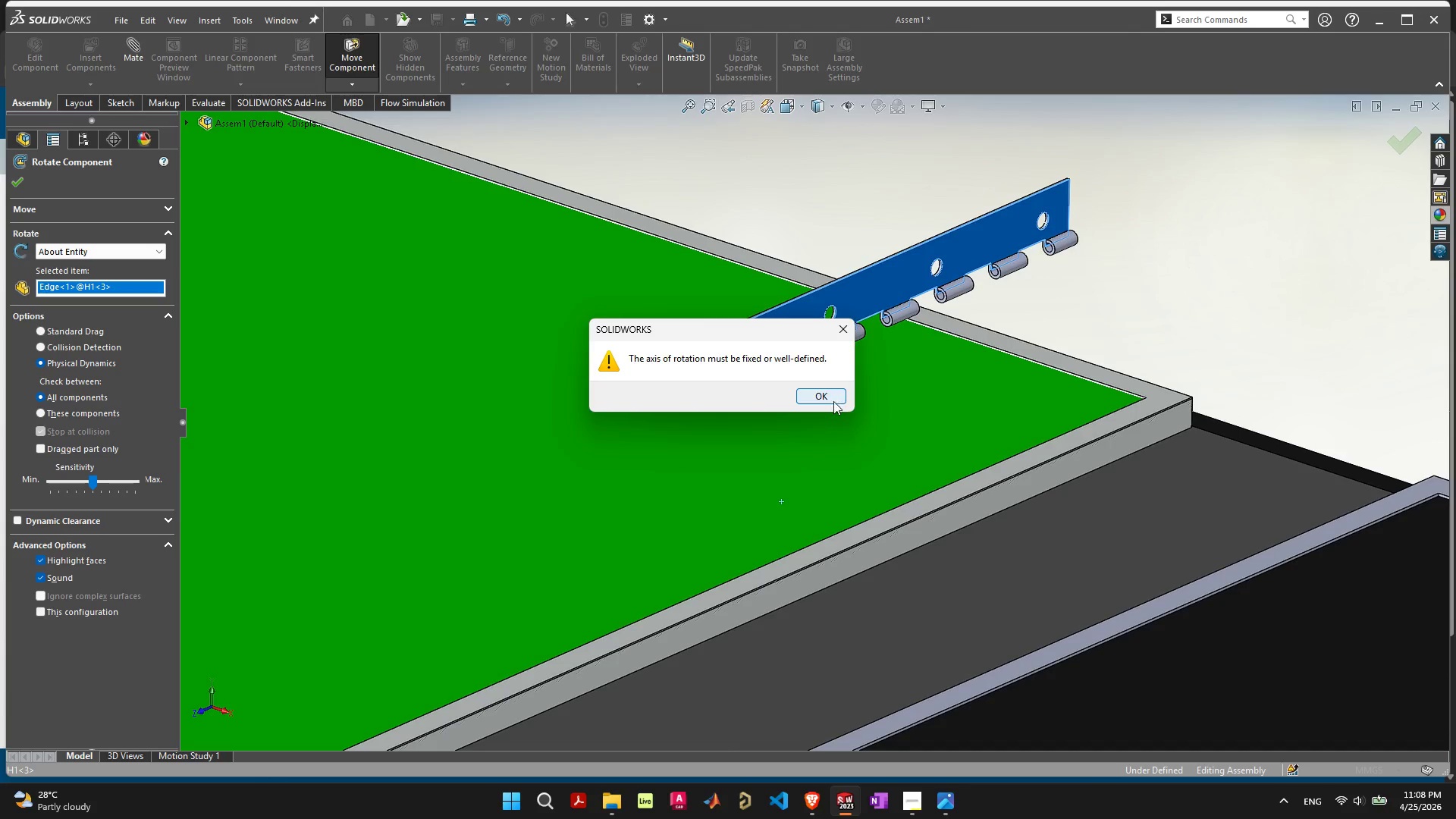 
left_click([833, 401])
 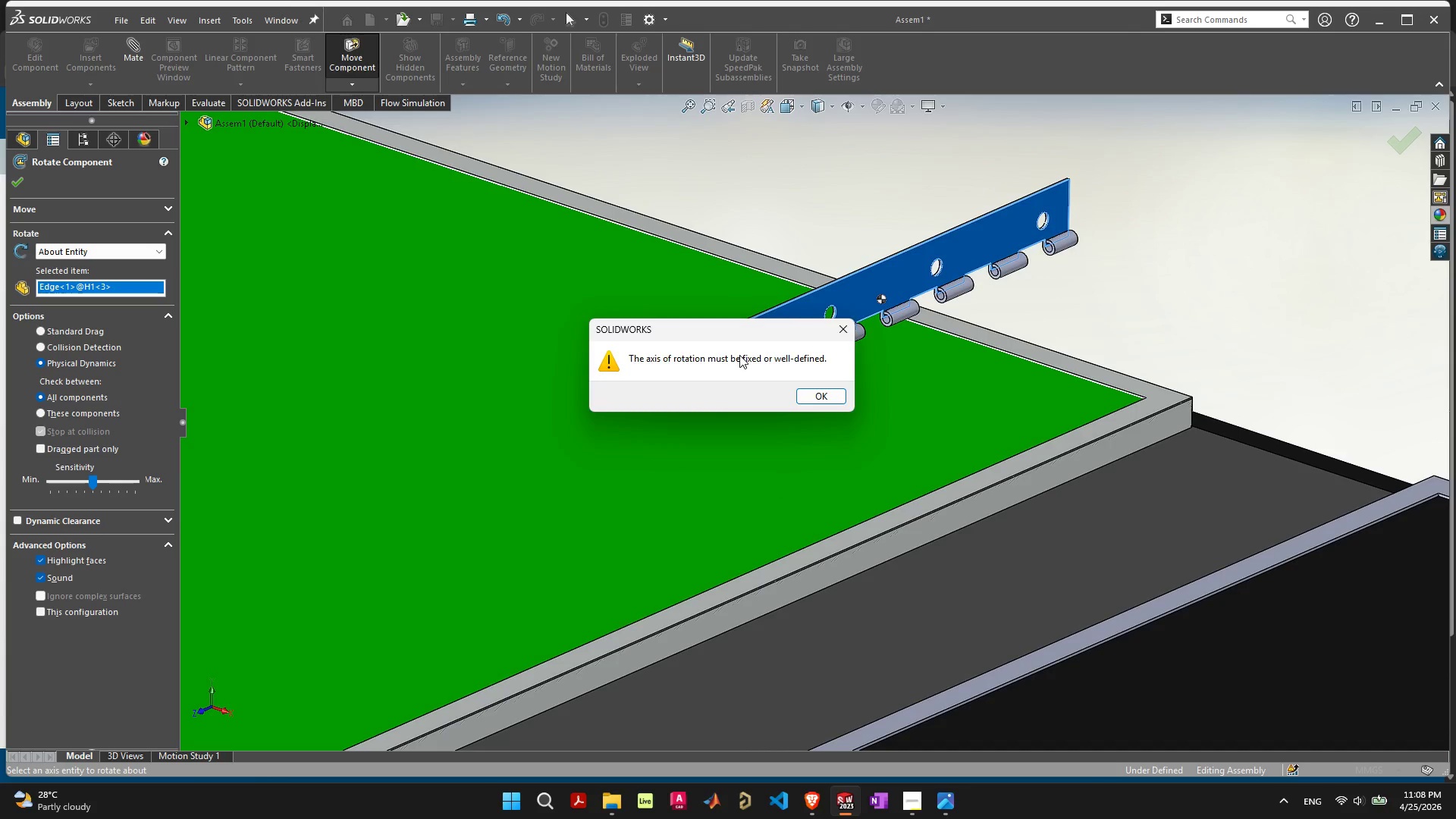 
scroll: coordinate [738, 353], scroll_direction: up, amount: 4.0
 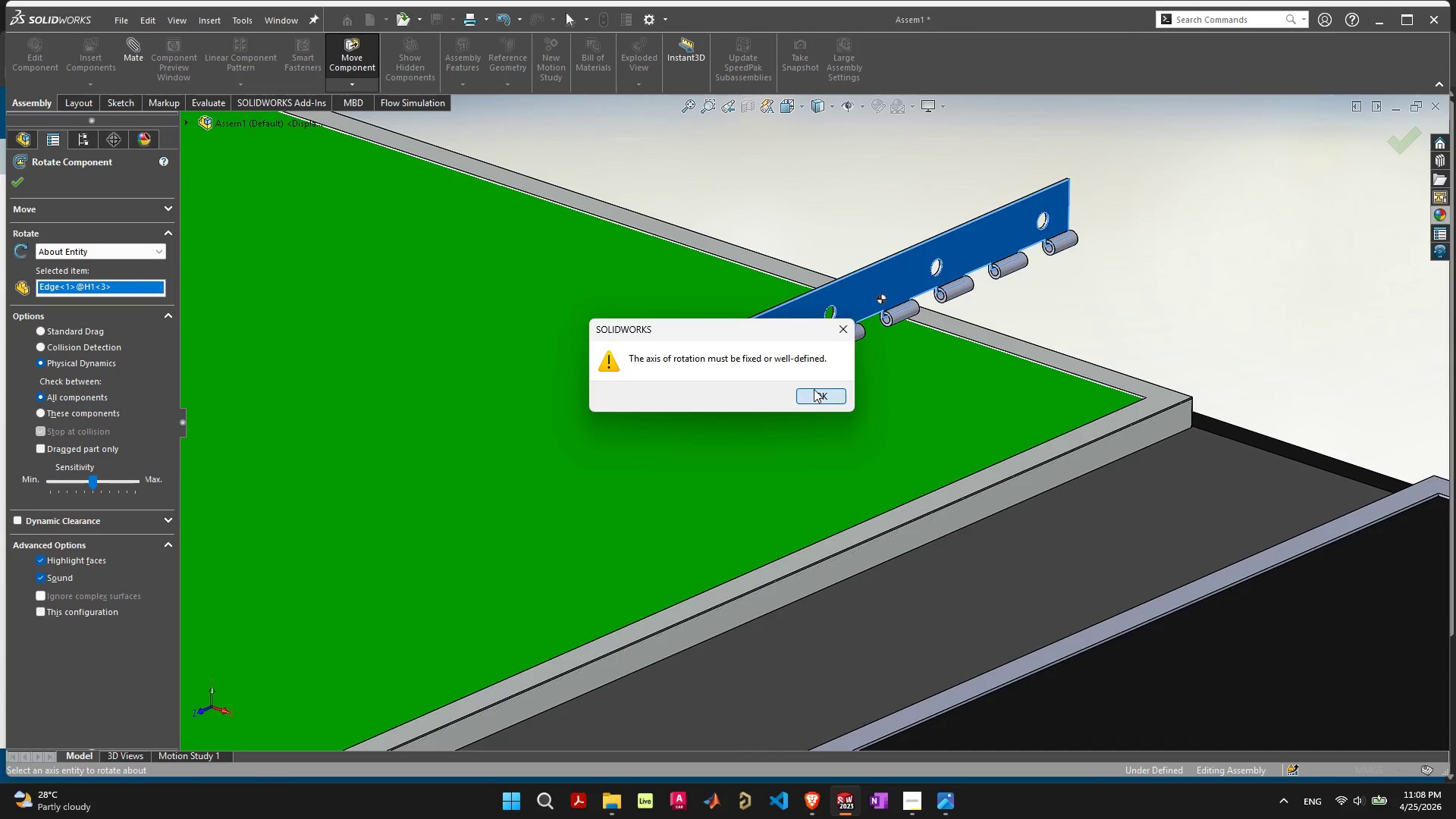 
left_click([814, 389])
 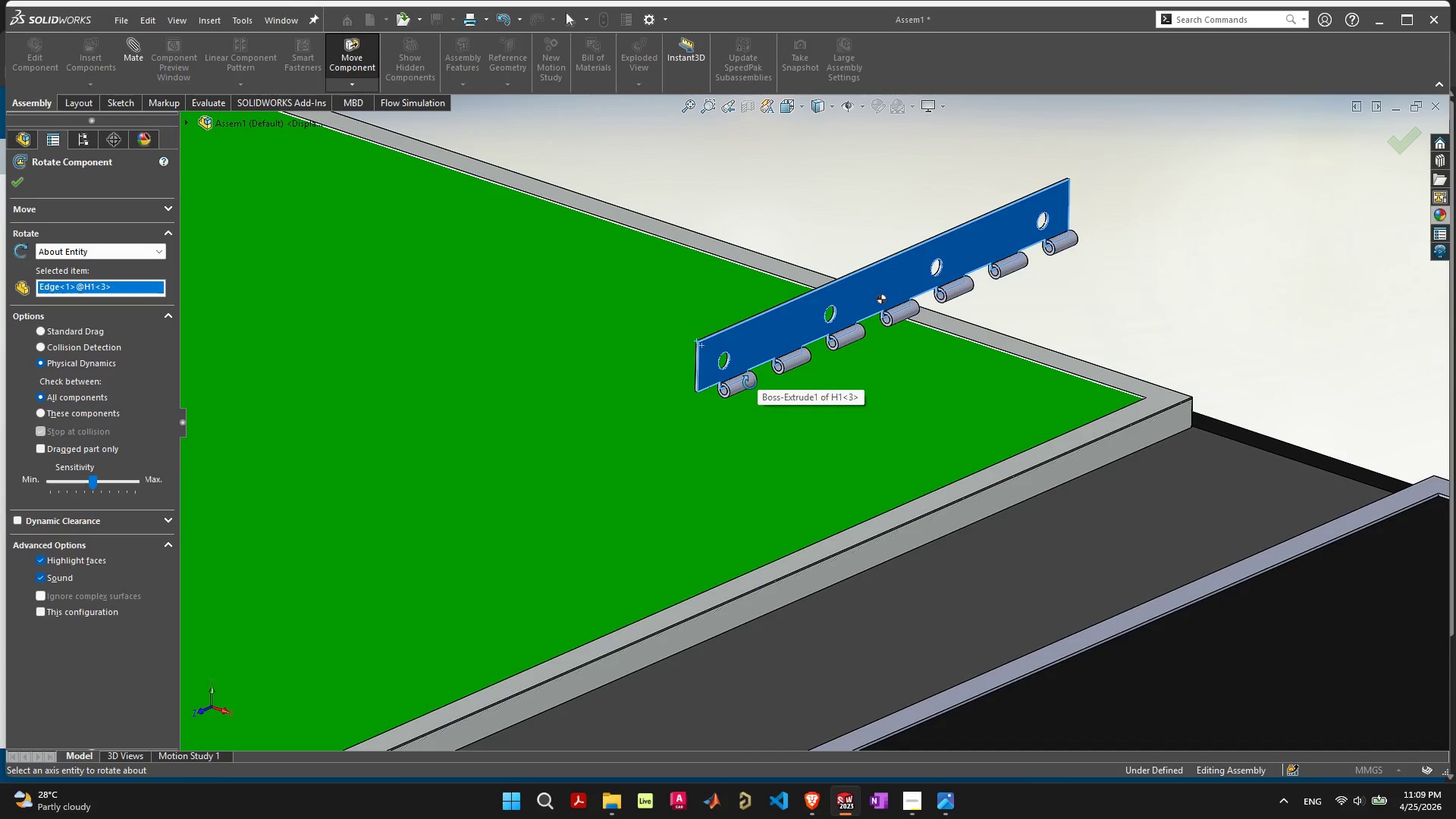 
left_click([745, 382])
 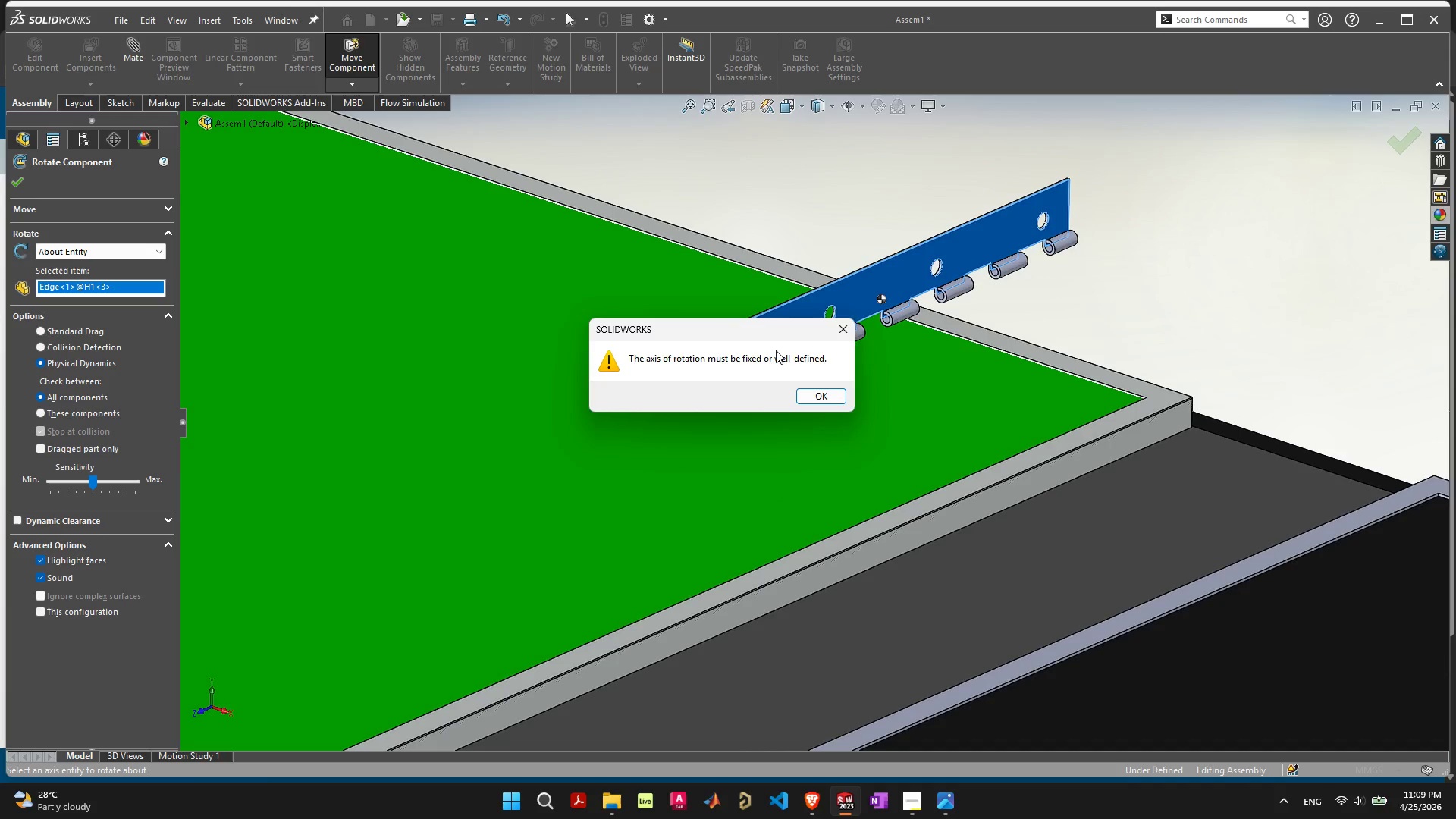 
left_click([828, 396])
 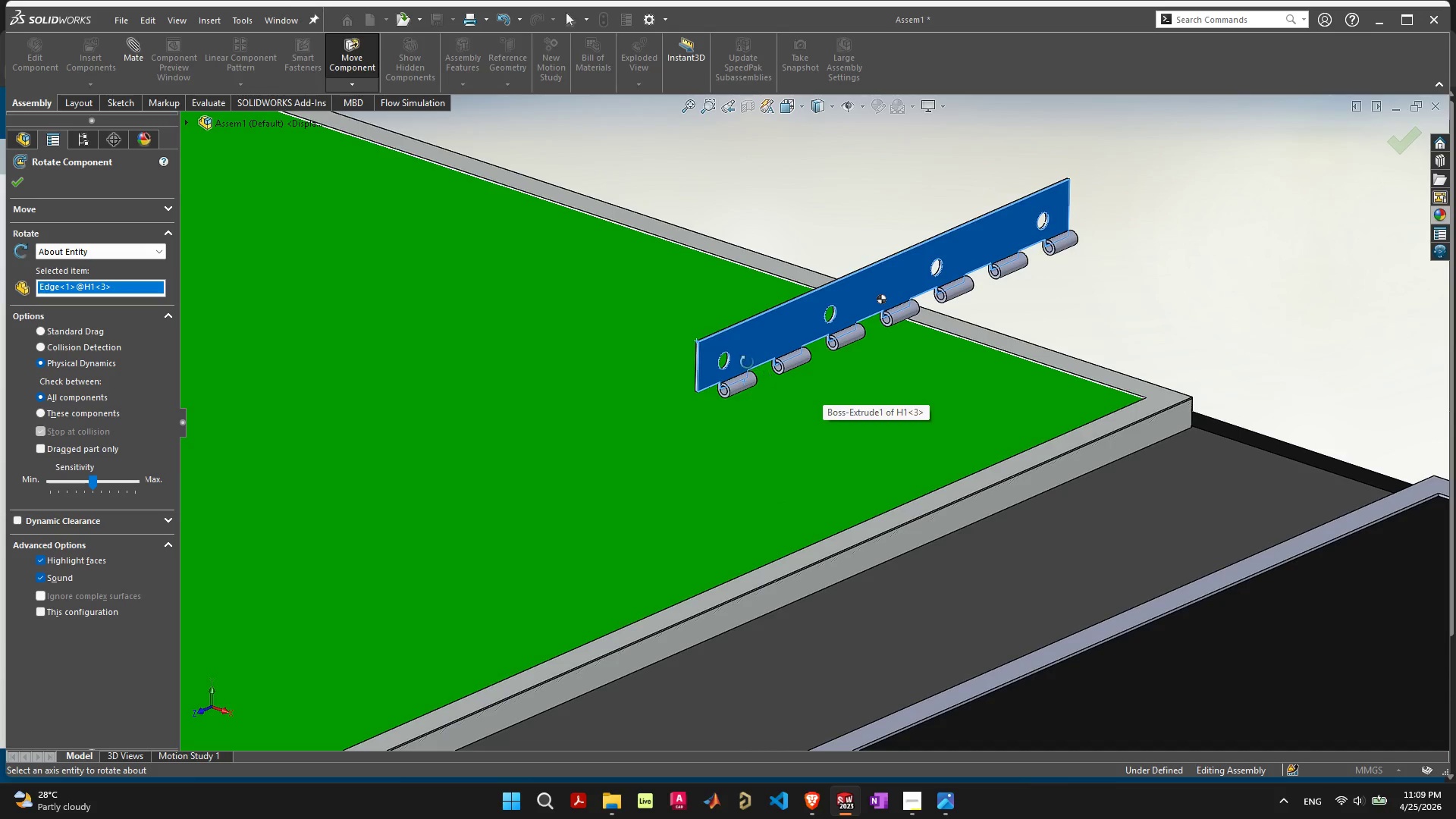 
scroll: coordinate [739, 368], scroll_direction: up, amount: 9.0
 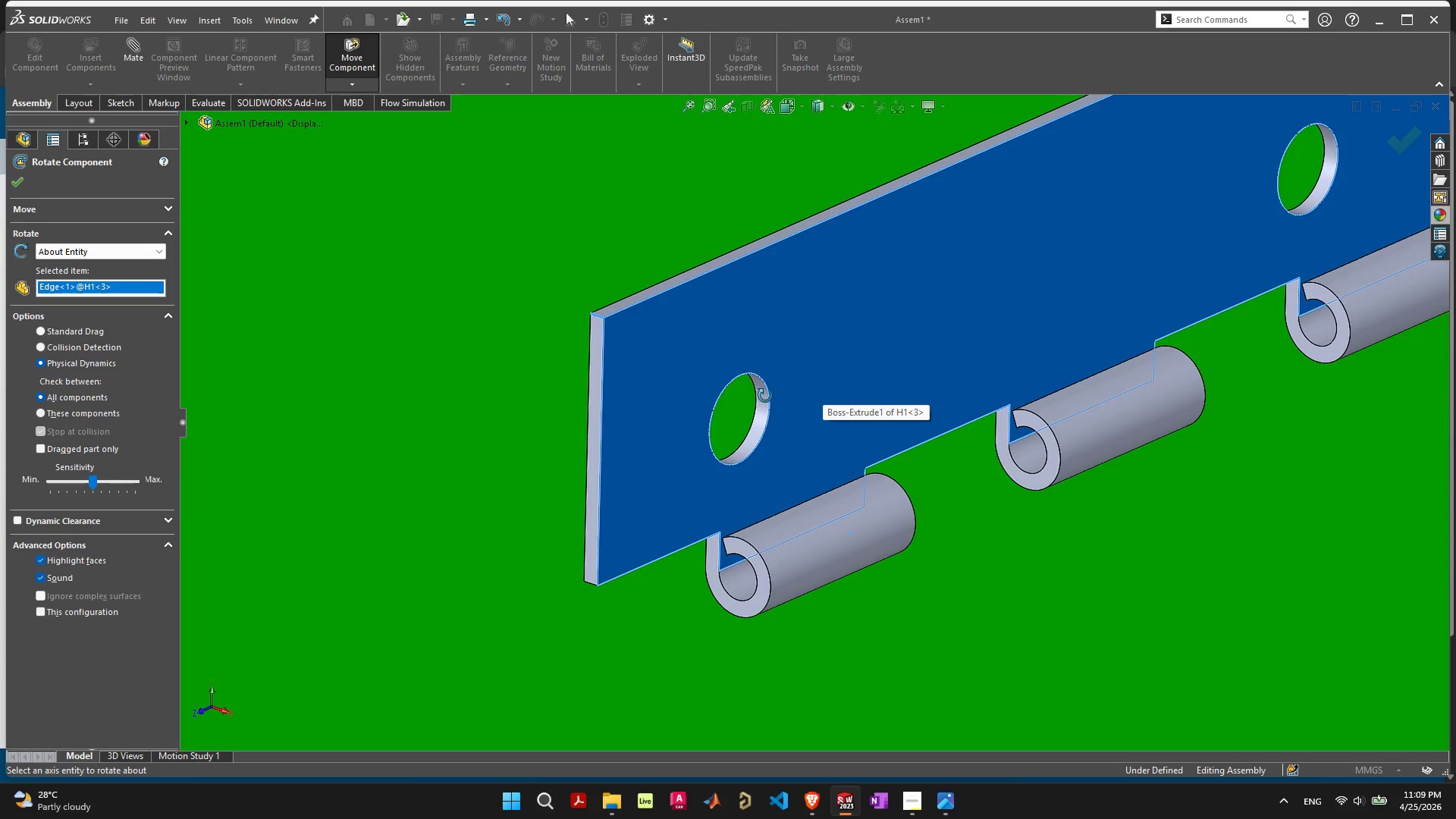 
left_click([766, 396])
 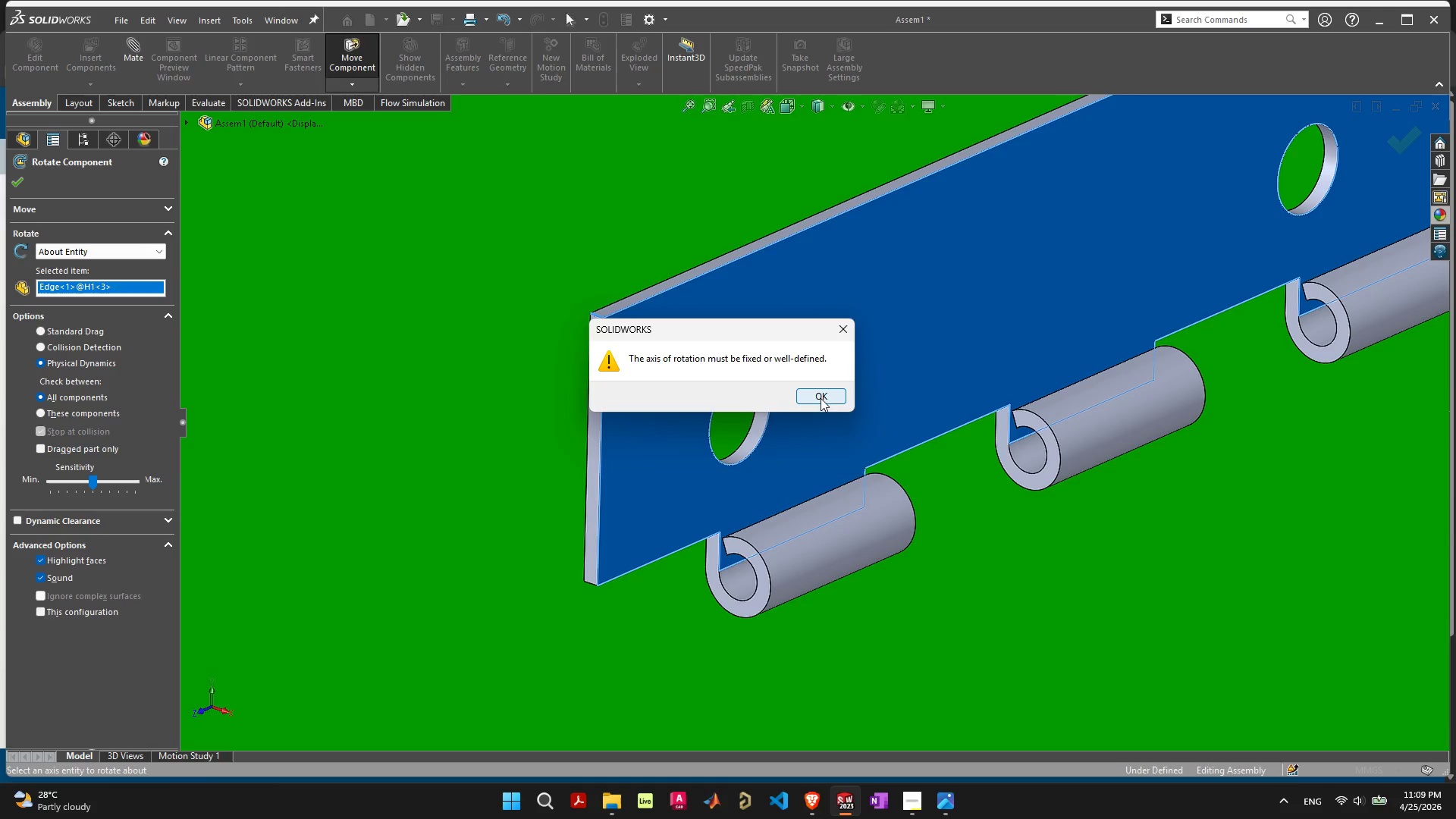 
left_click([827, 398])
 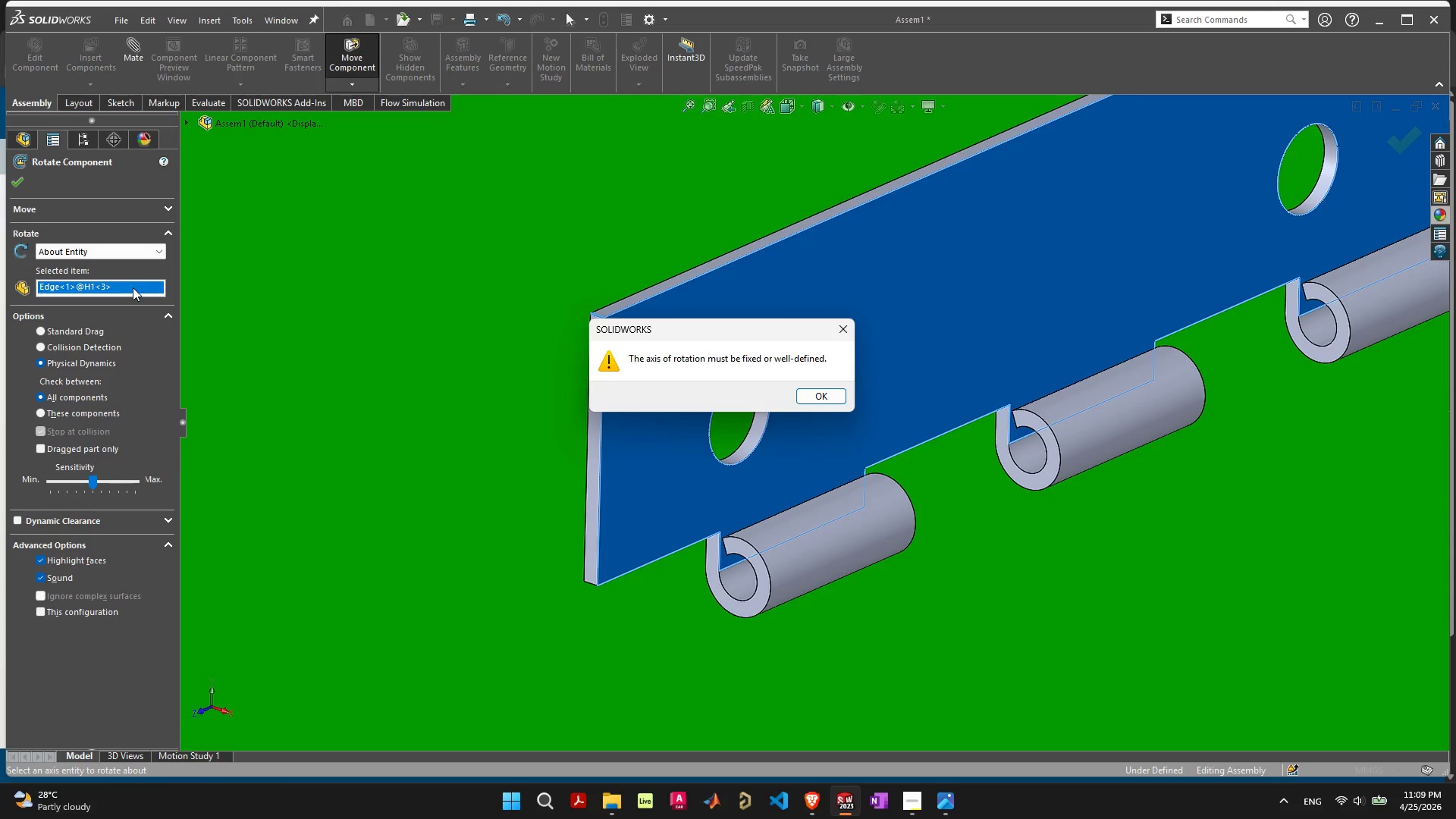 
left_click([123, 284])
 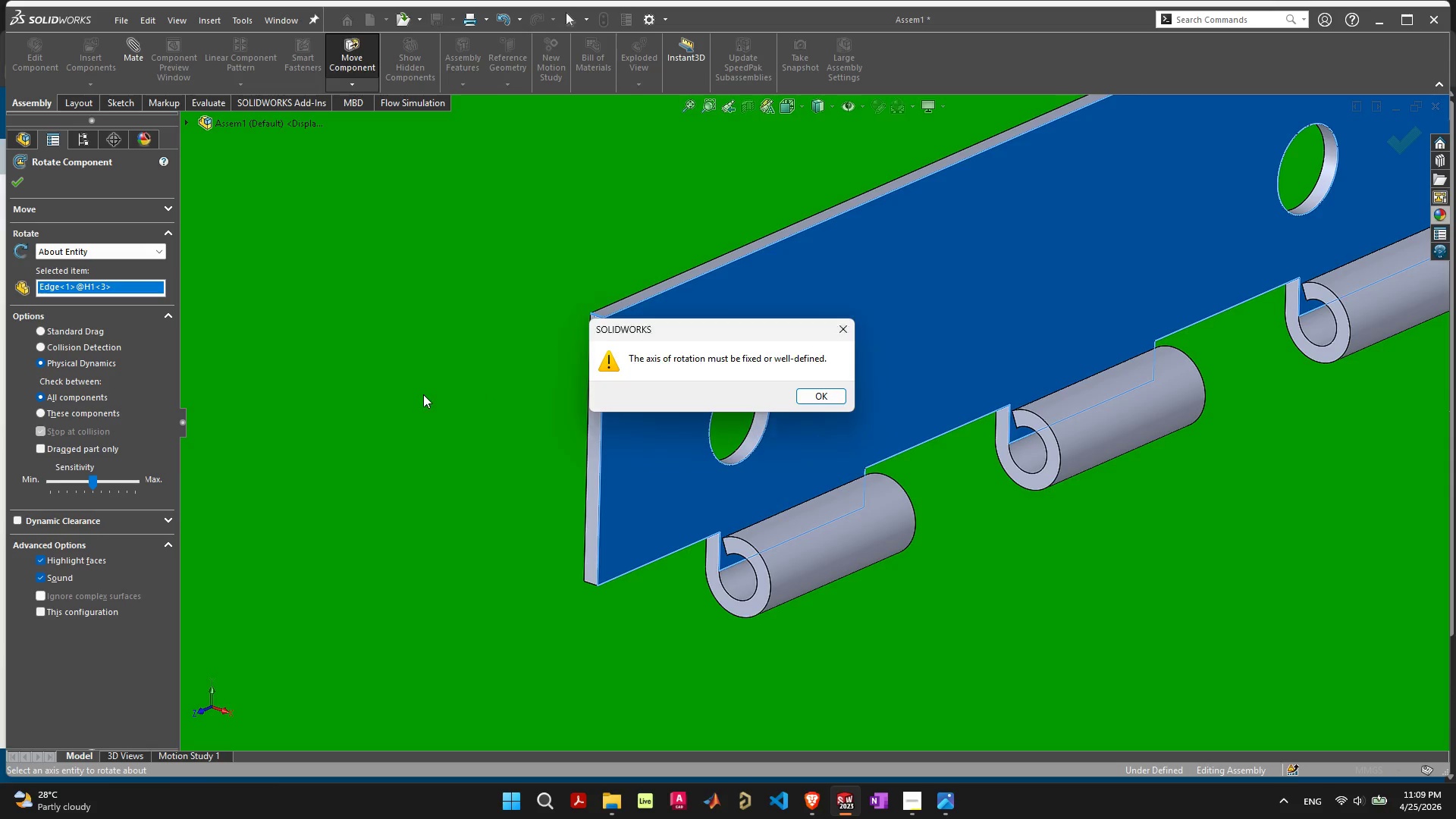 
key(Space)
 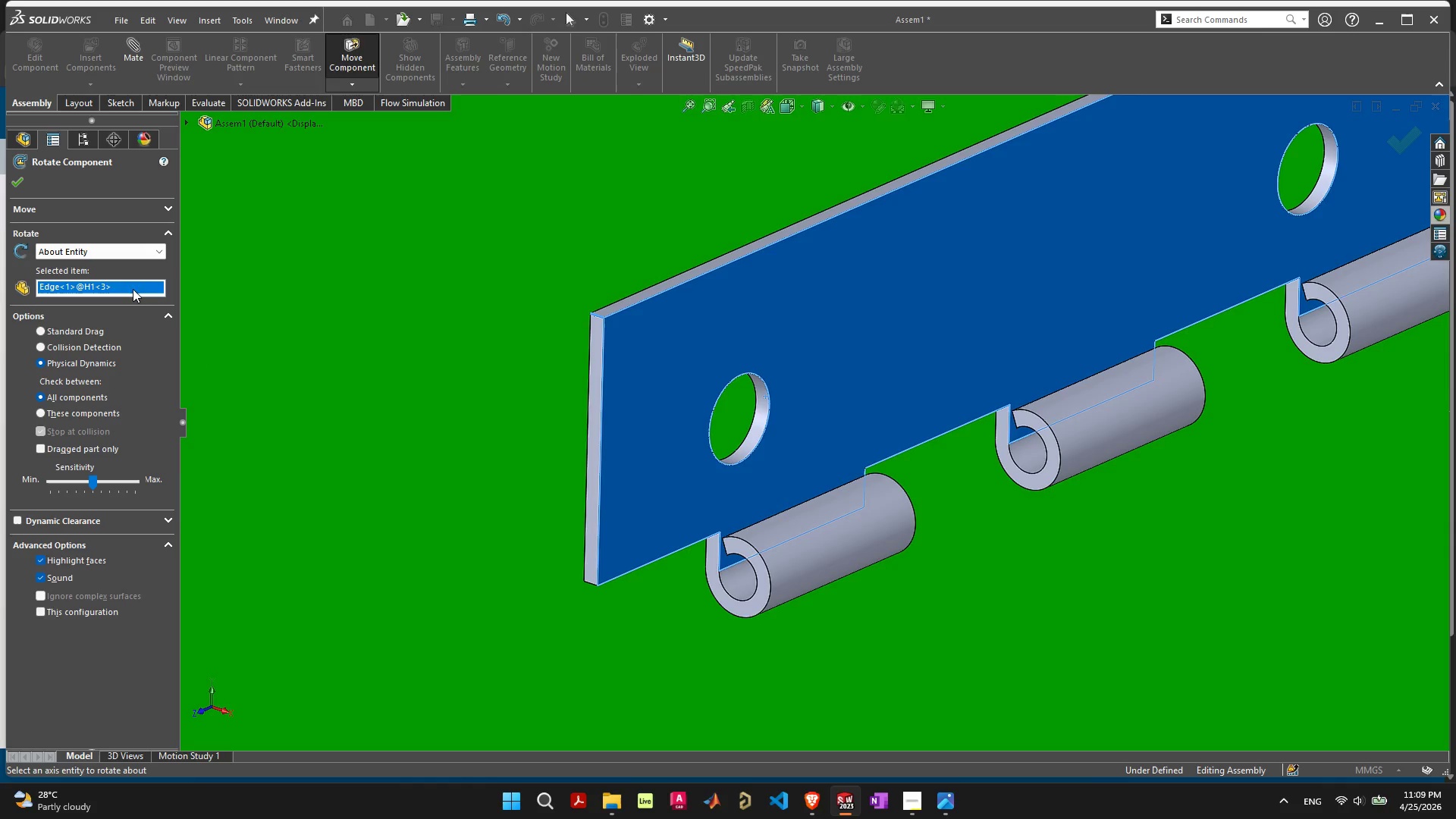 
key(Delete)
 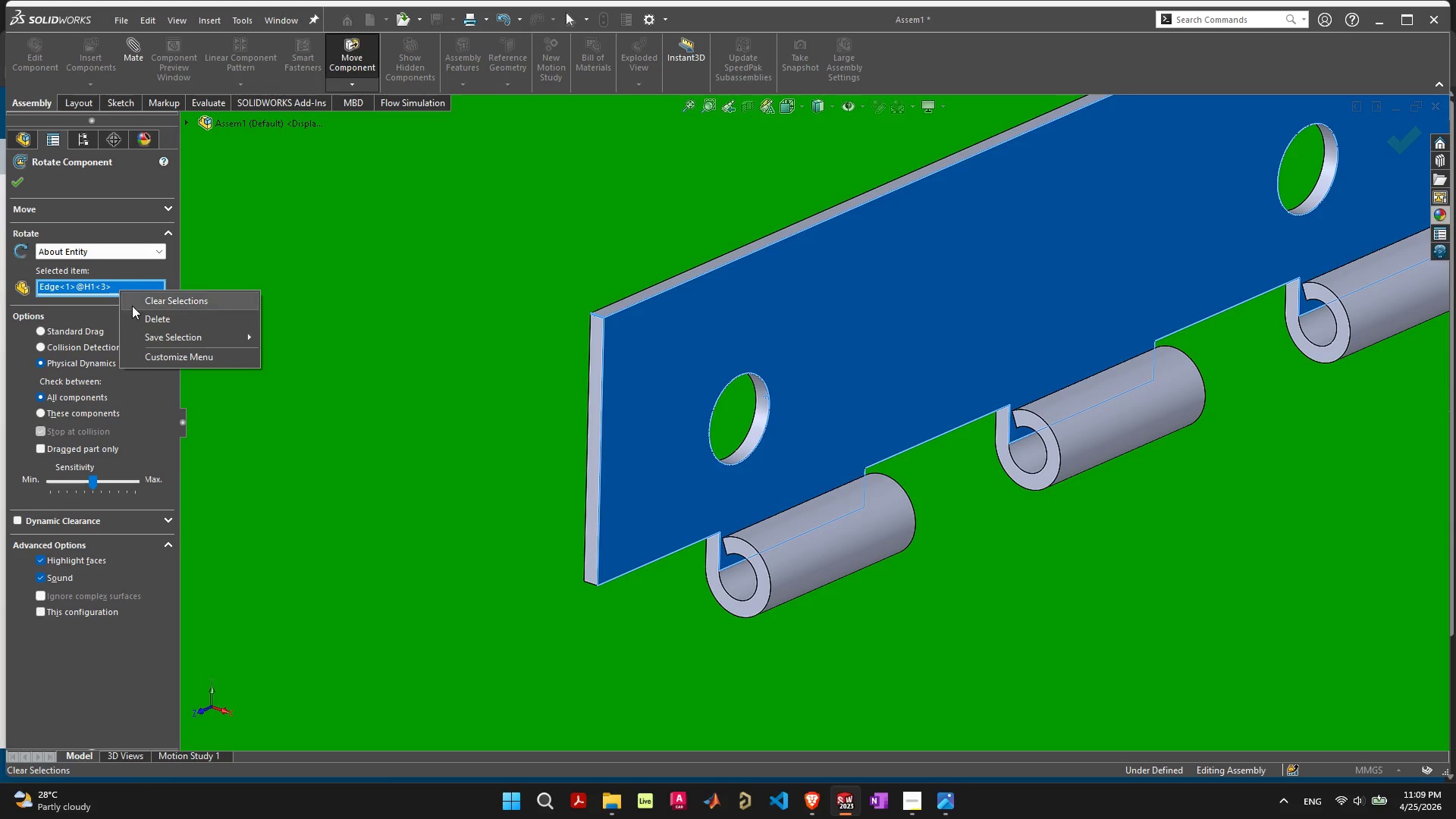 
left_click([149, 320])
 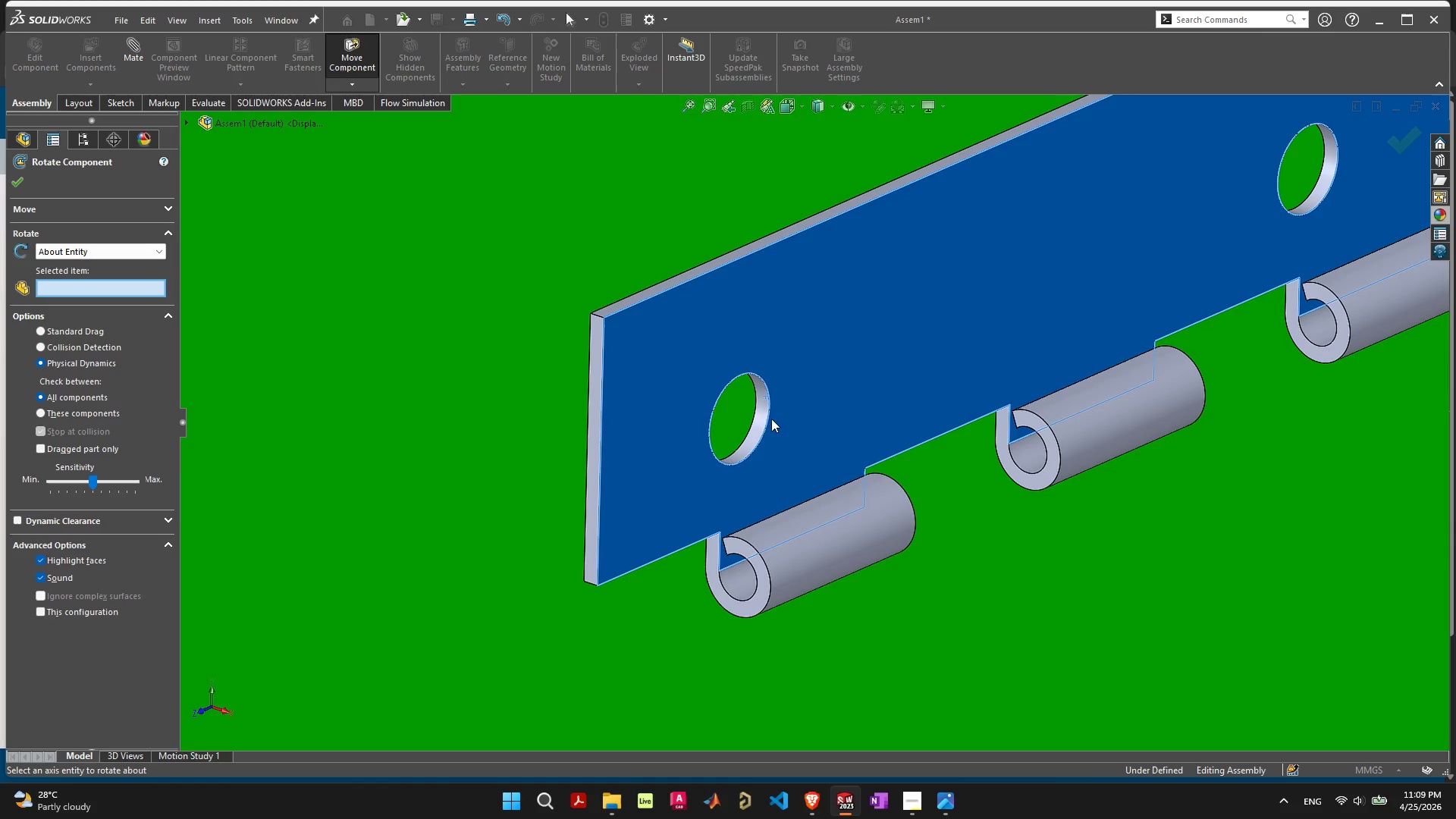 
left_click([764, 414])
 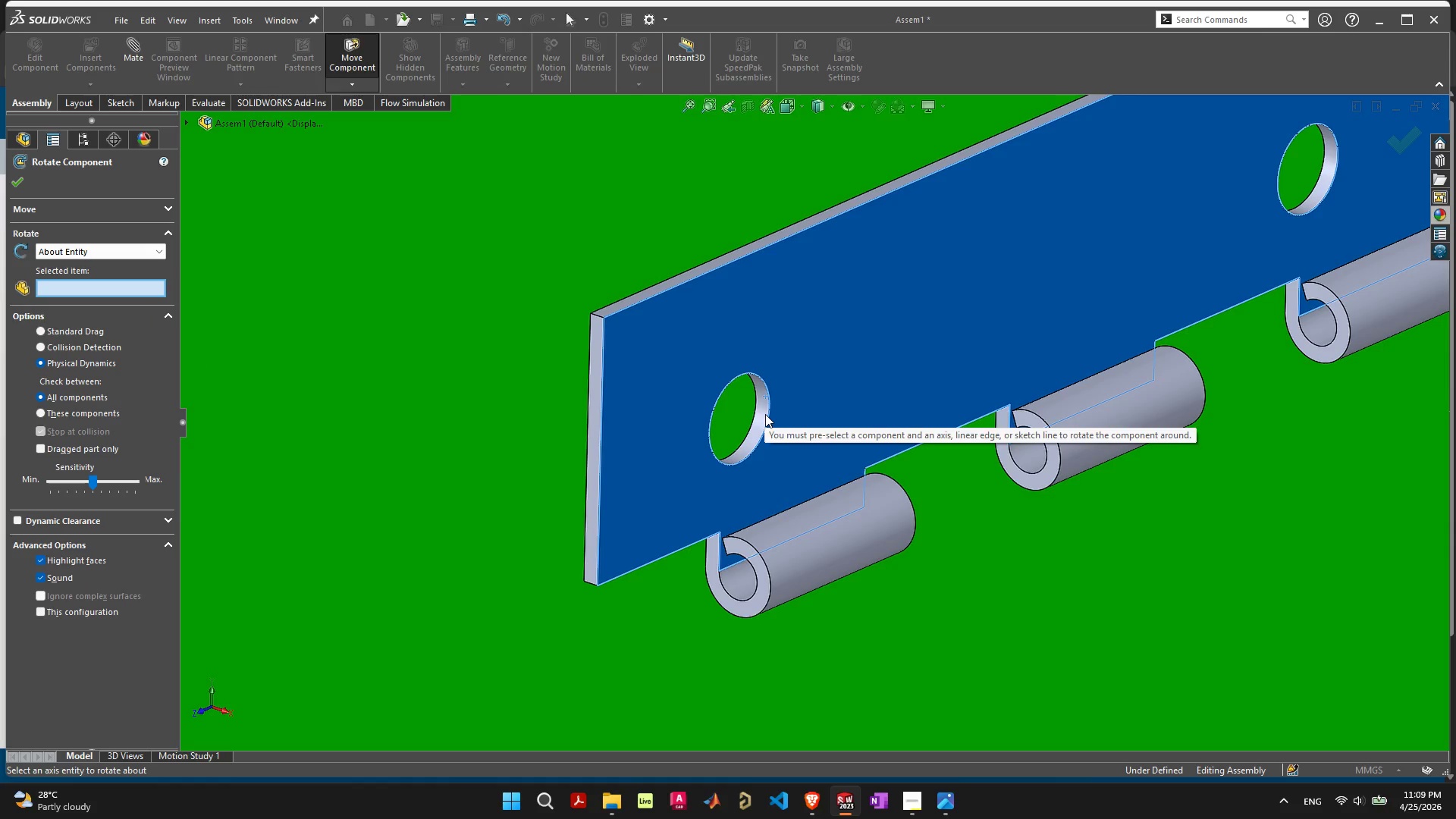 
left_click([765, 414])
 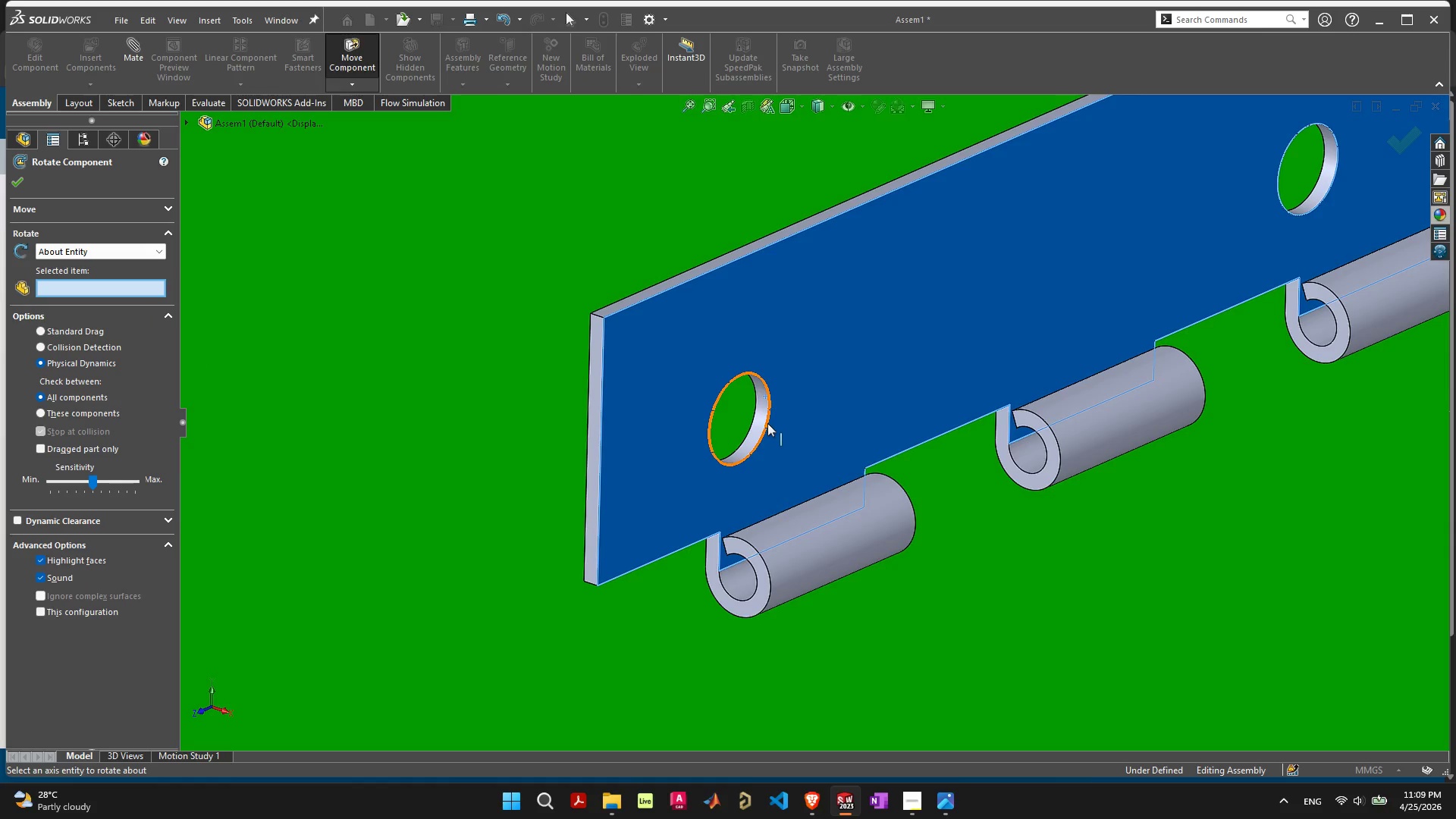 
left_click([768, 423])
 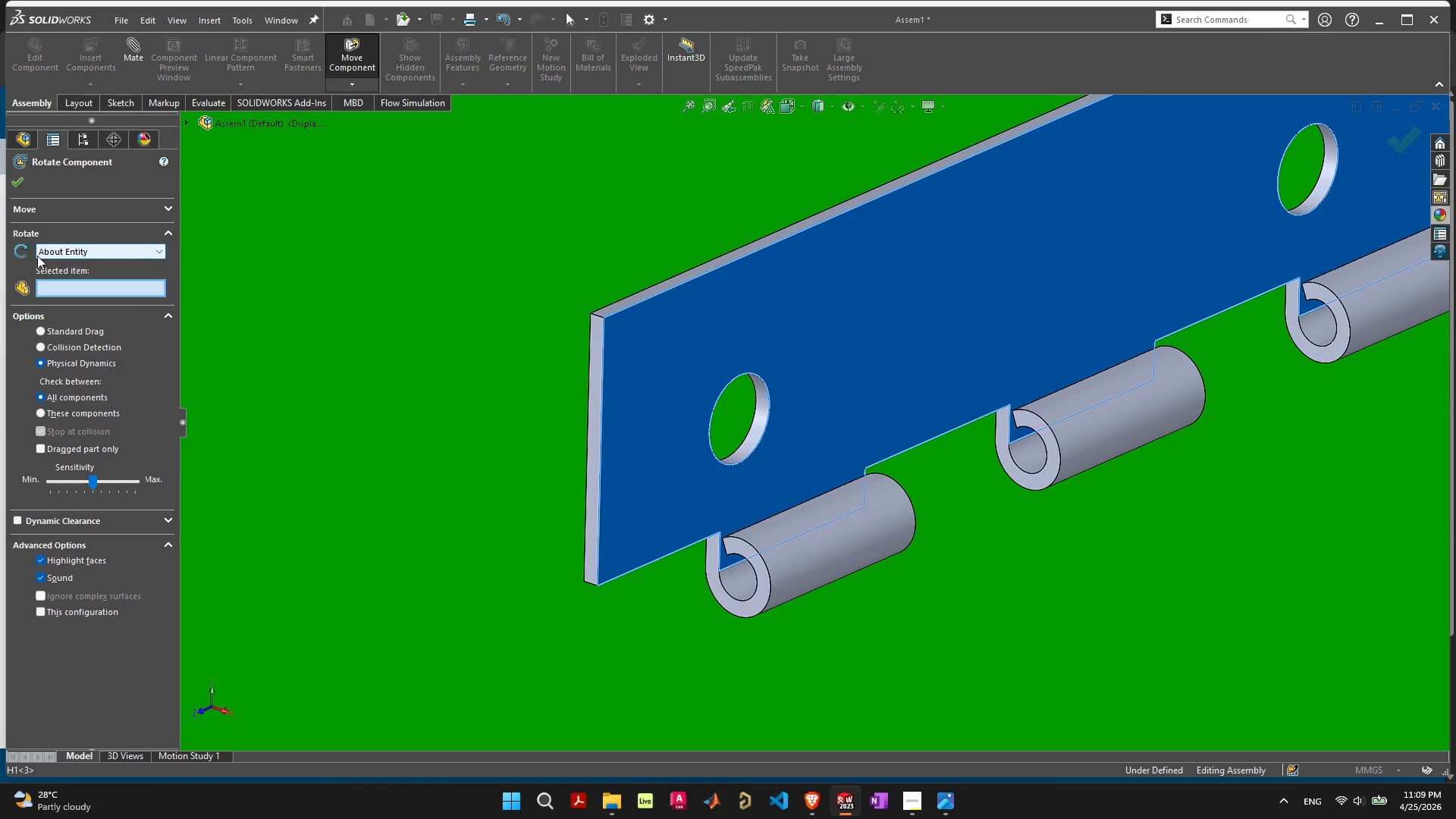 
left_click([72, 243])
 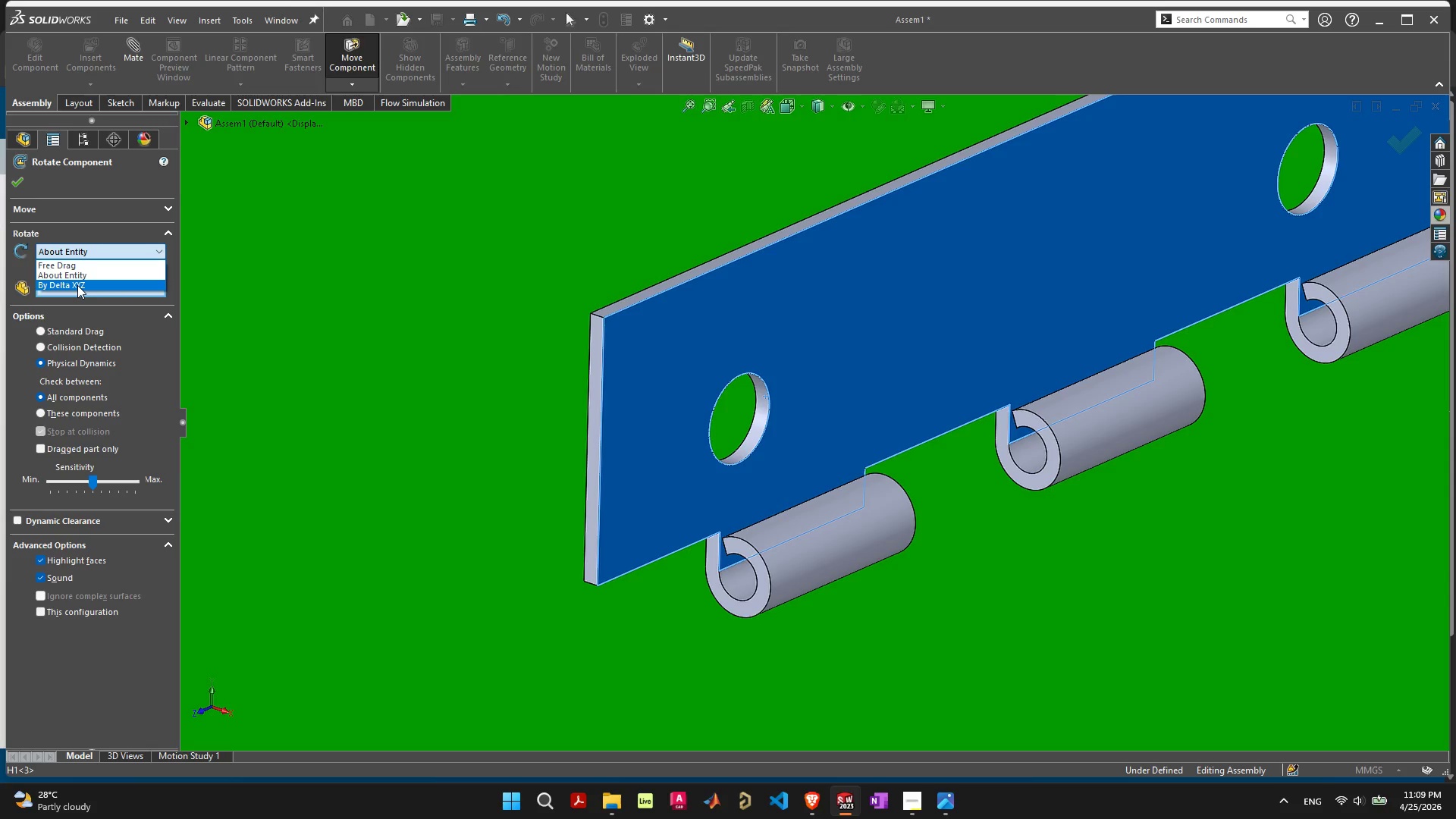 
left_click([77, 285])
 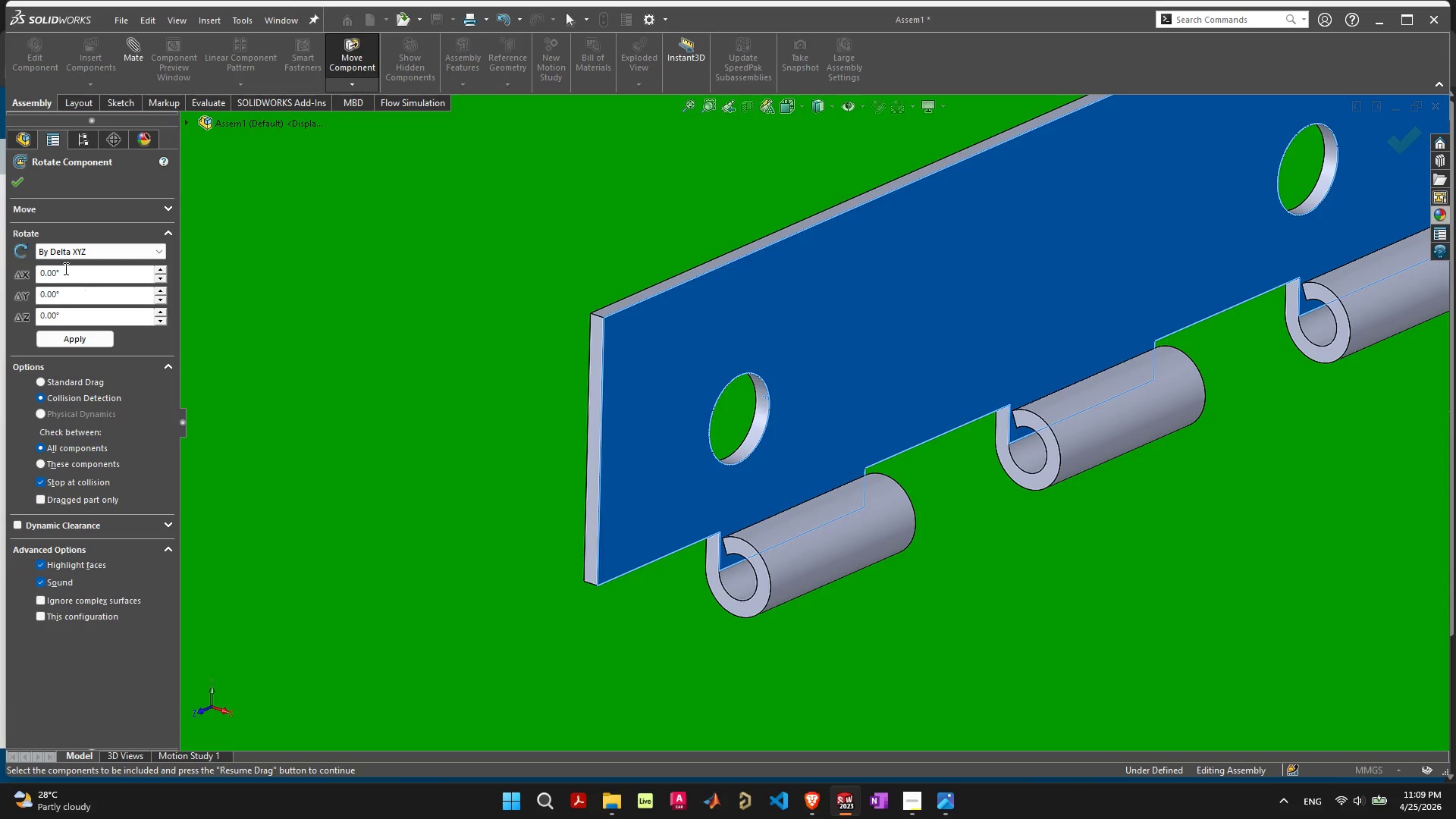 
left_click([64, 268])
 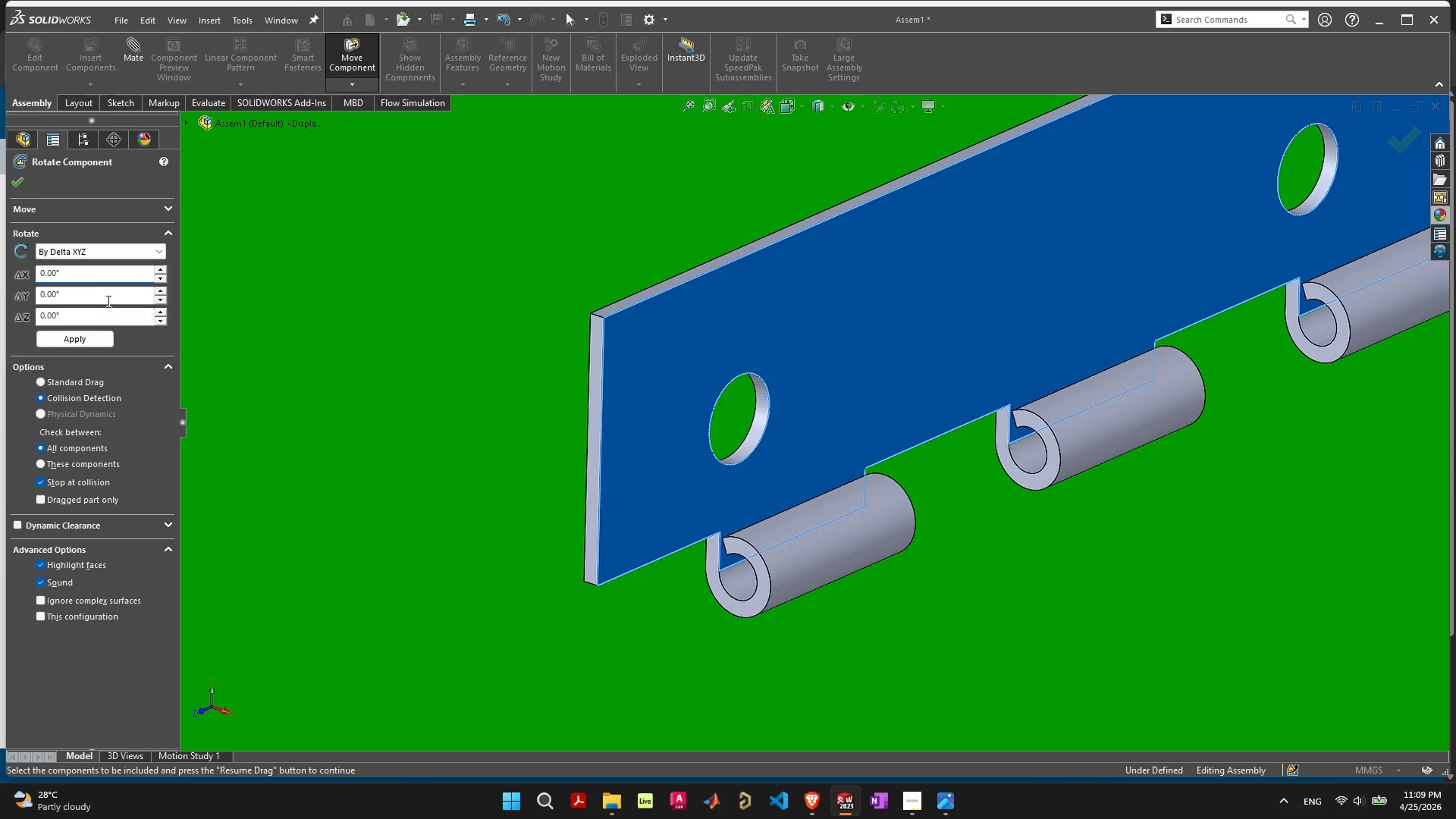 
scroll: coordinate [107, 302], scroll_direction: down, amount: 1.0
 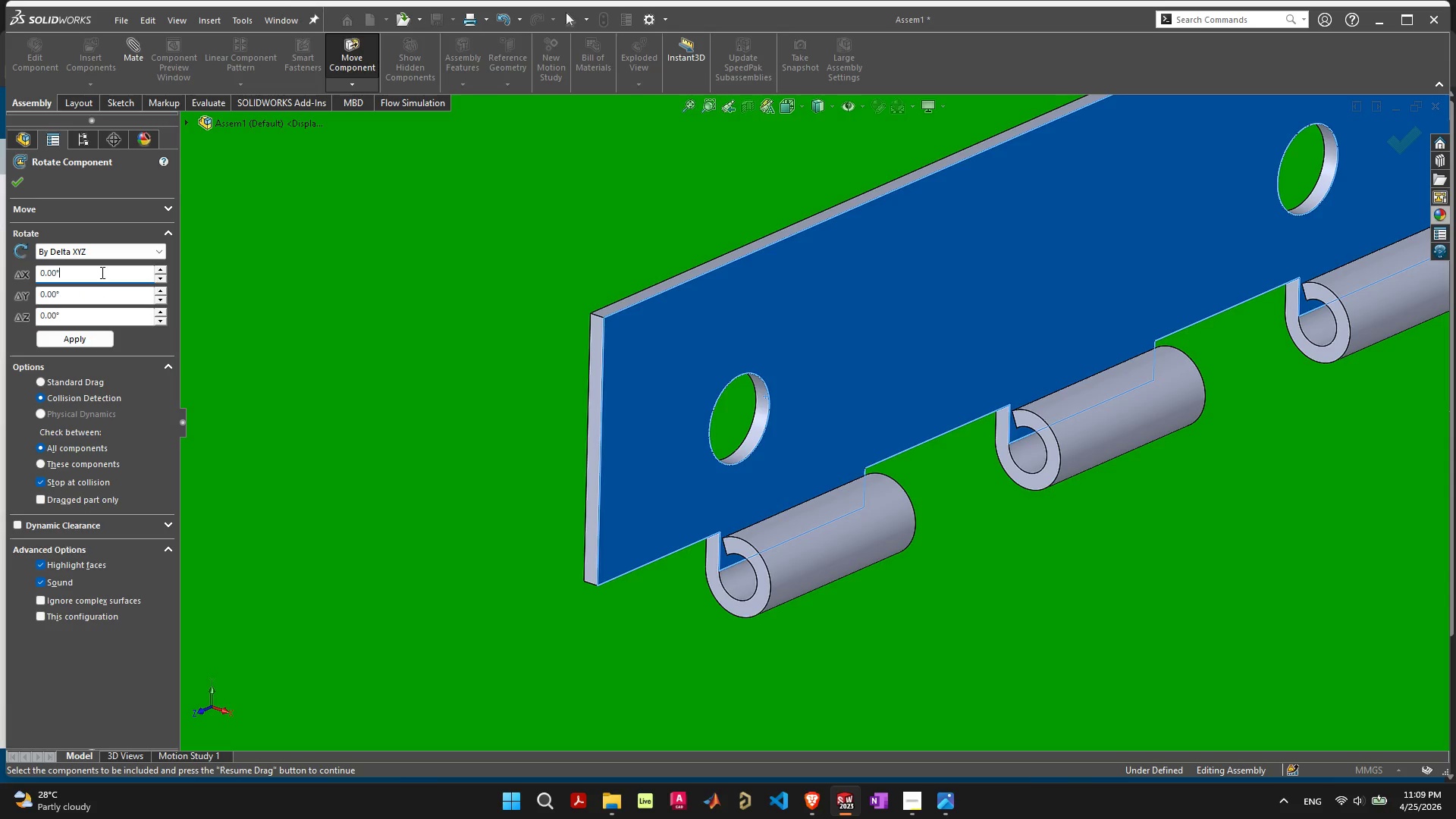 
left_click_drag(start_coordinate=[101, 272], to_coordinate=[0, 263])
 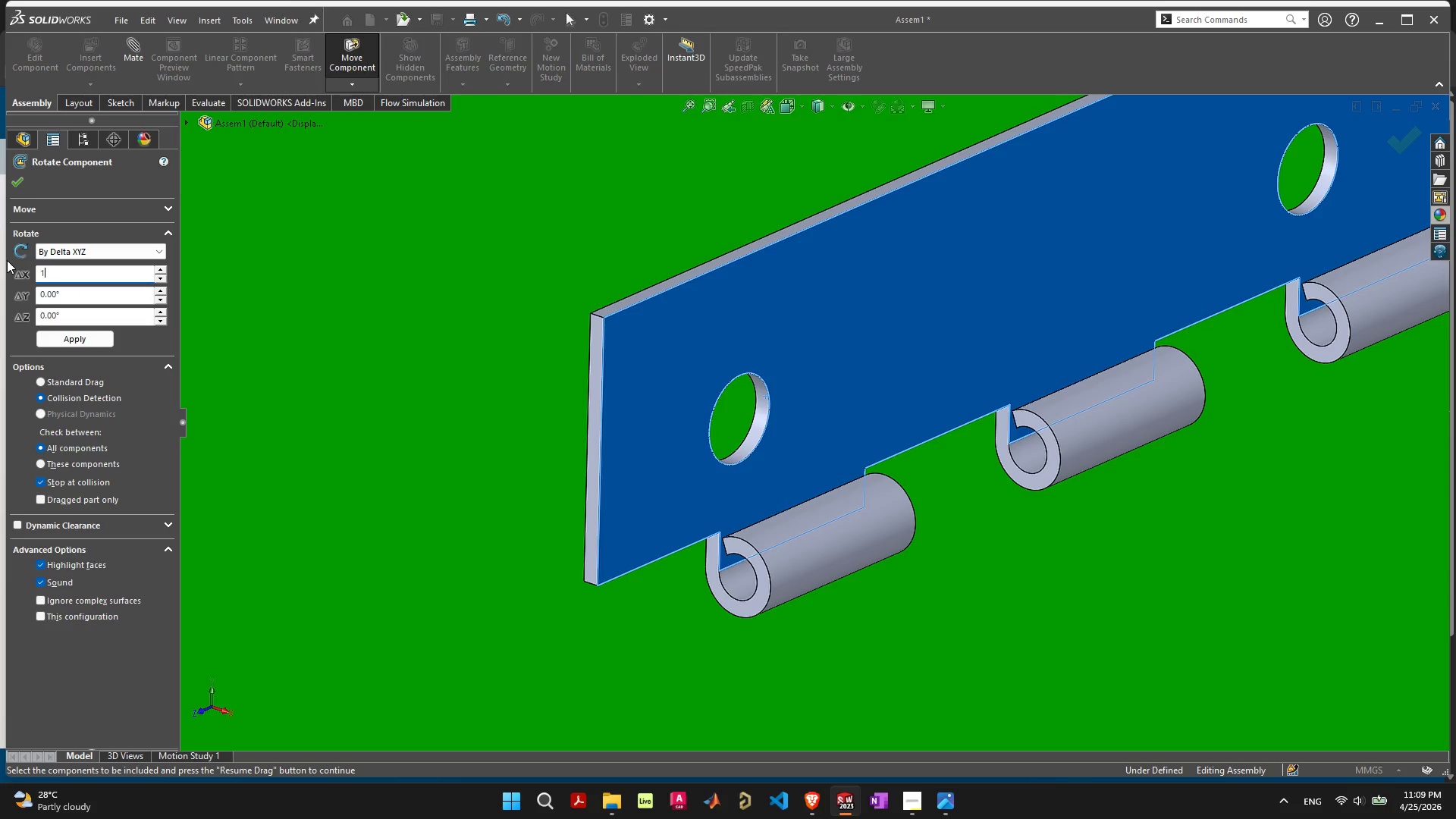 
type(180)
 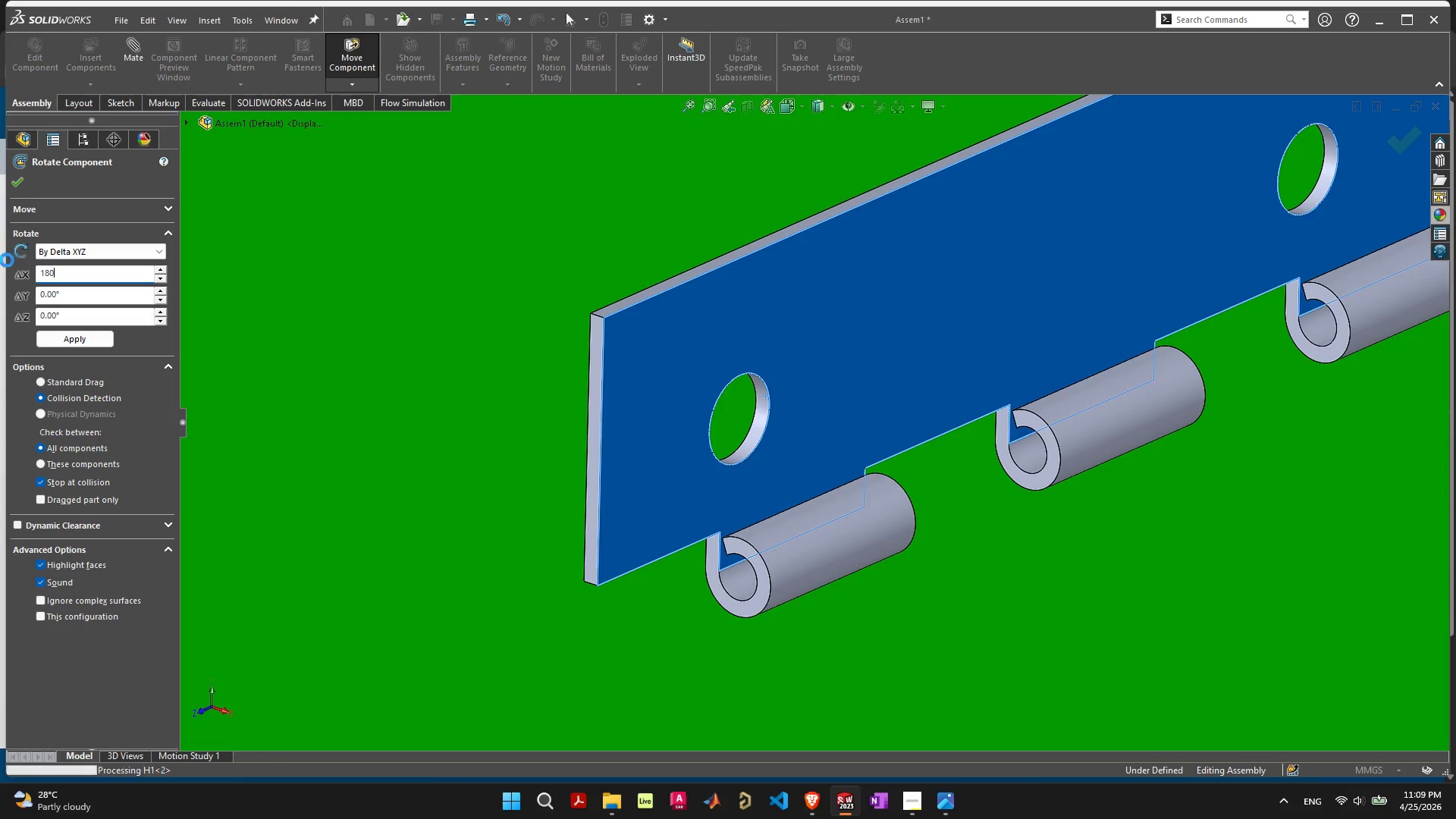 
key(Enter)
 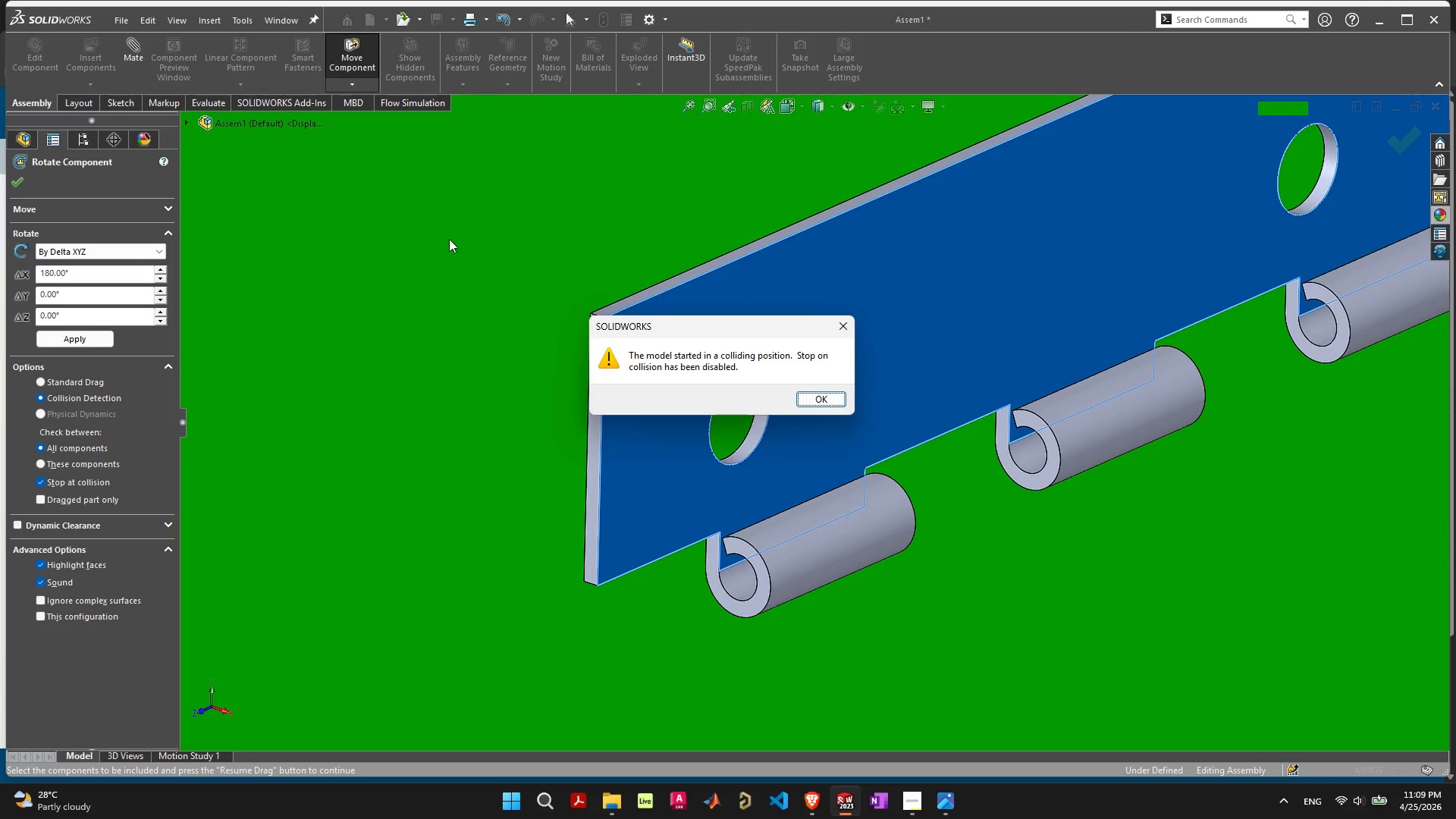 
key(Space)
 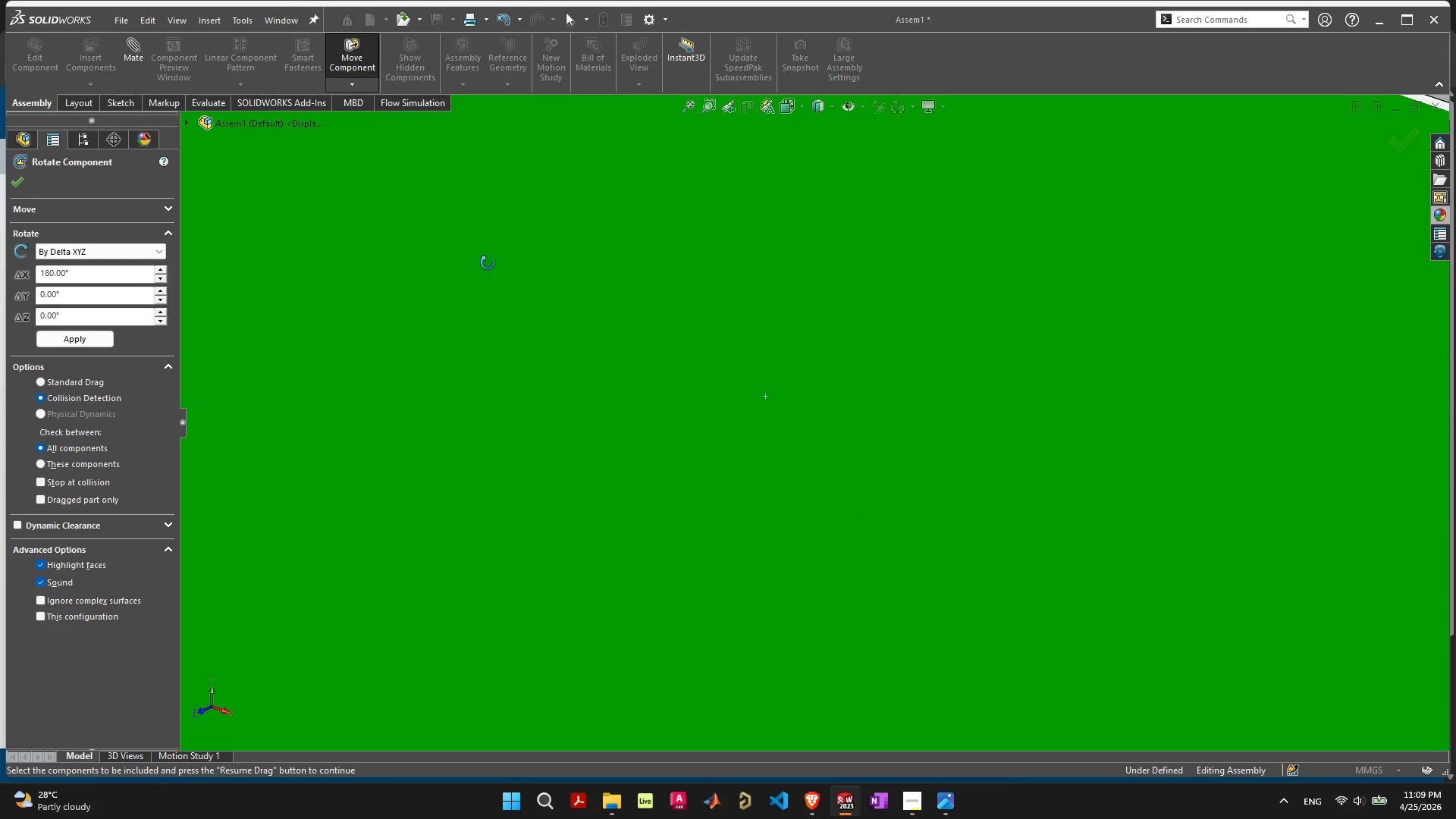 
scroll: coordinate [356, 363], scroll_direction: down, amount: 15.0
 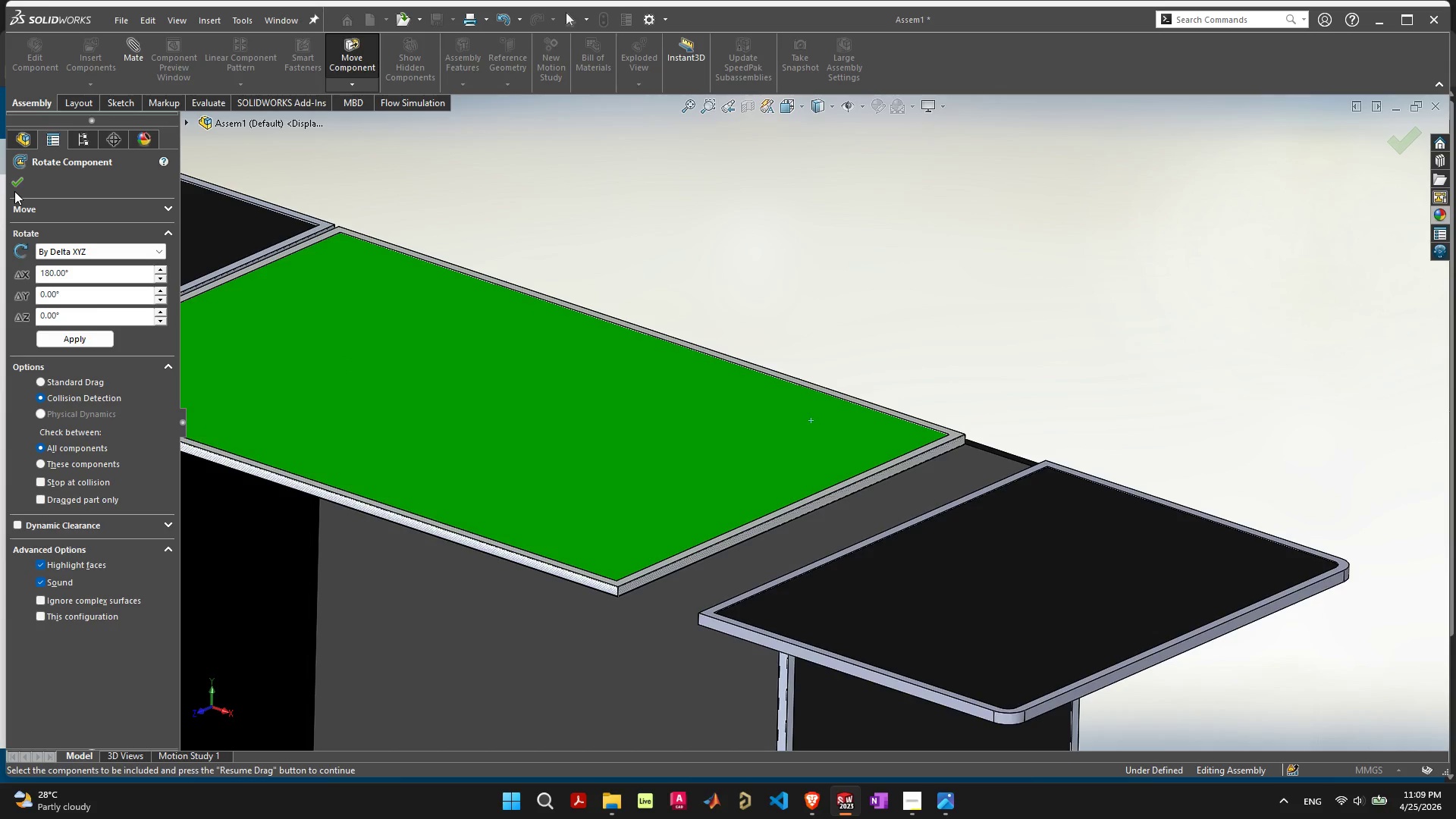 
key(Escape)
 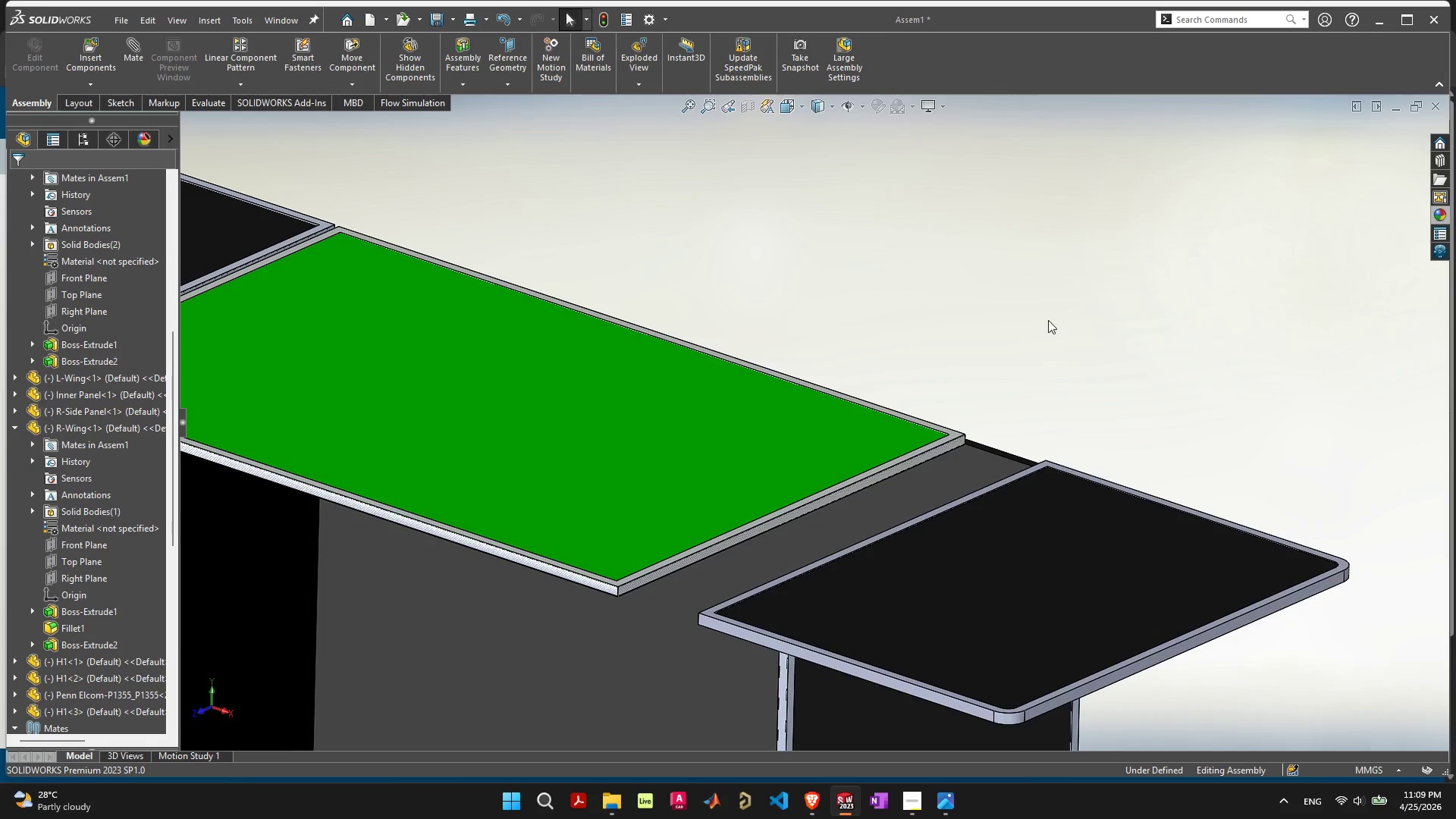 
left_click([1065, 316])
 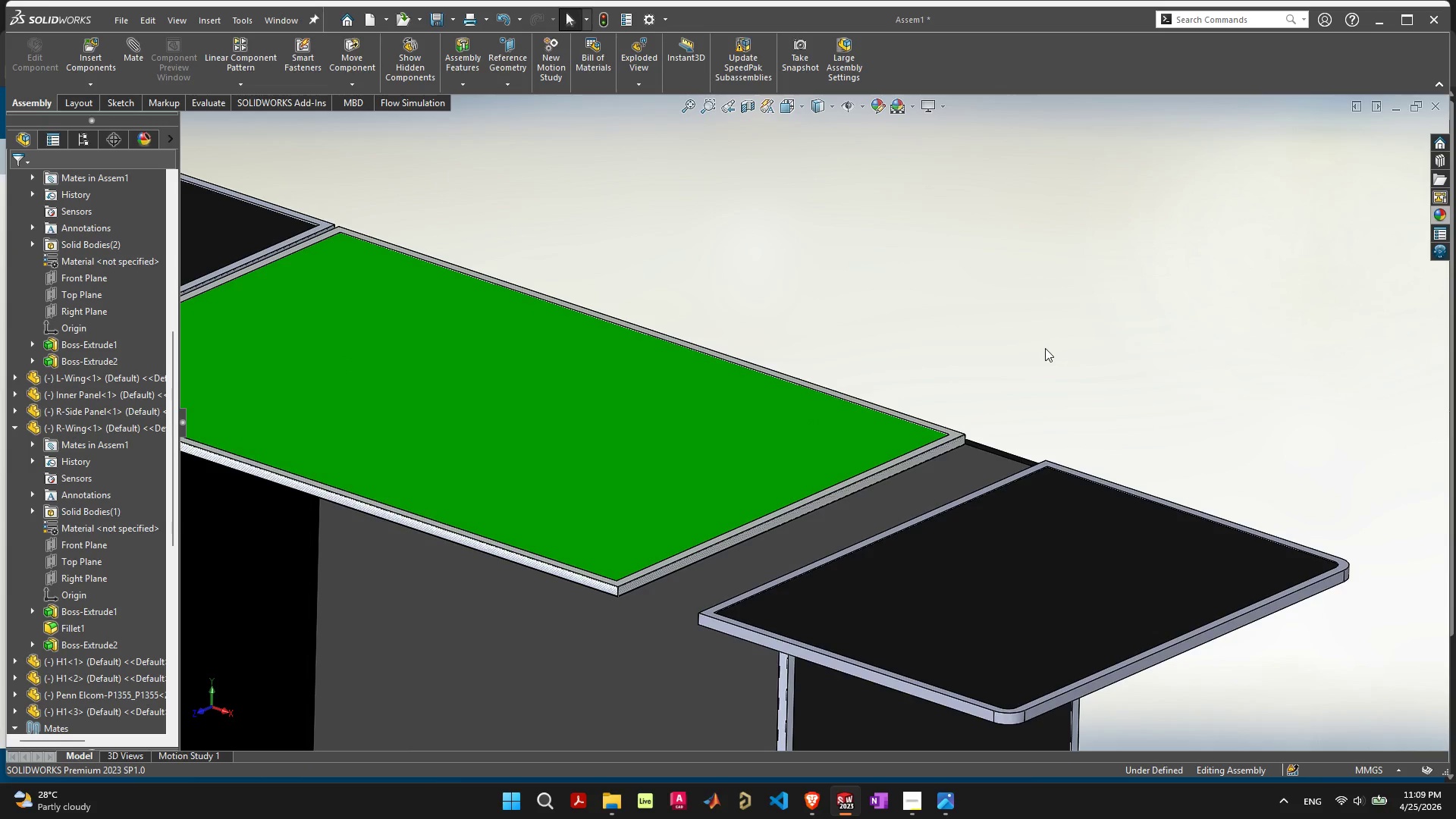 
key(Control+ControlLeft)
 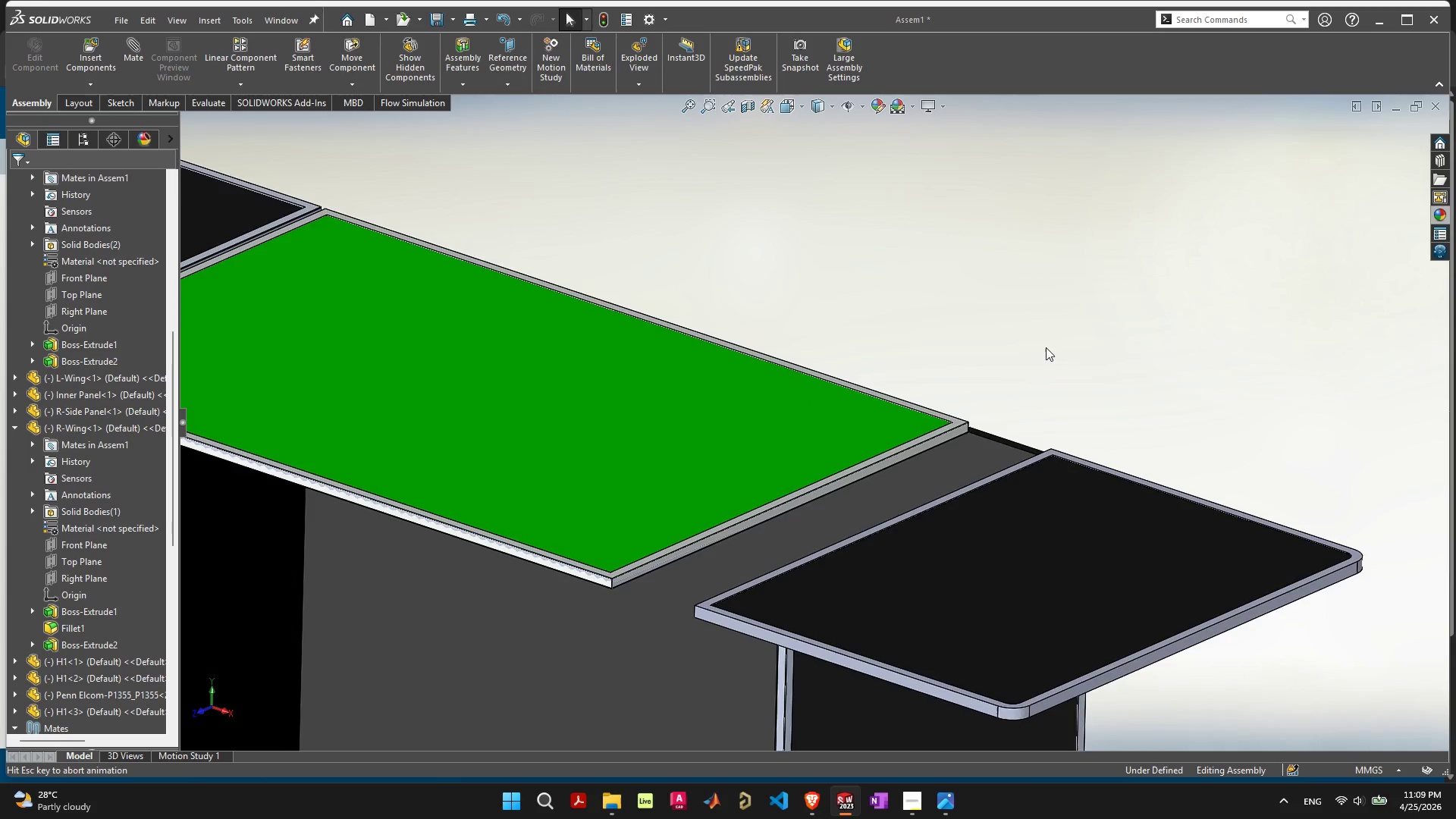 
key(Control+Z)
 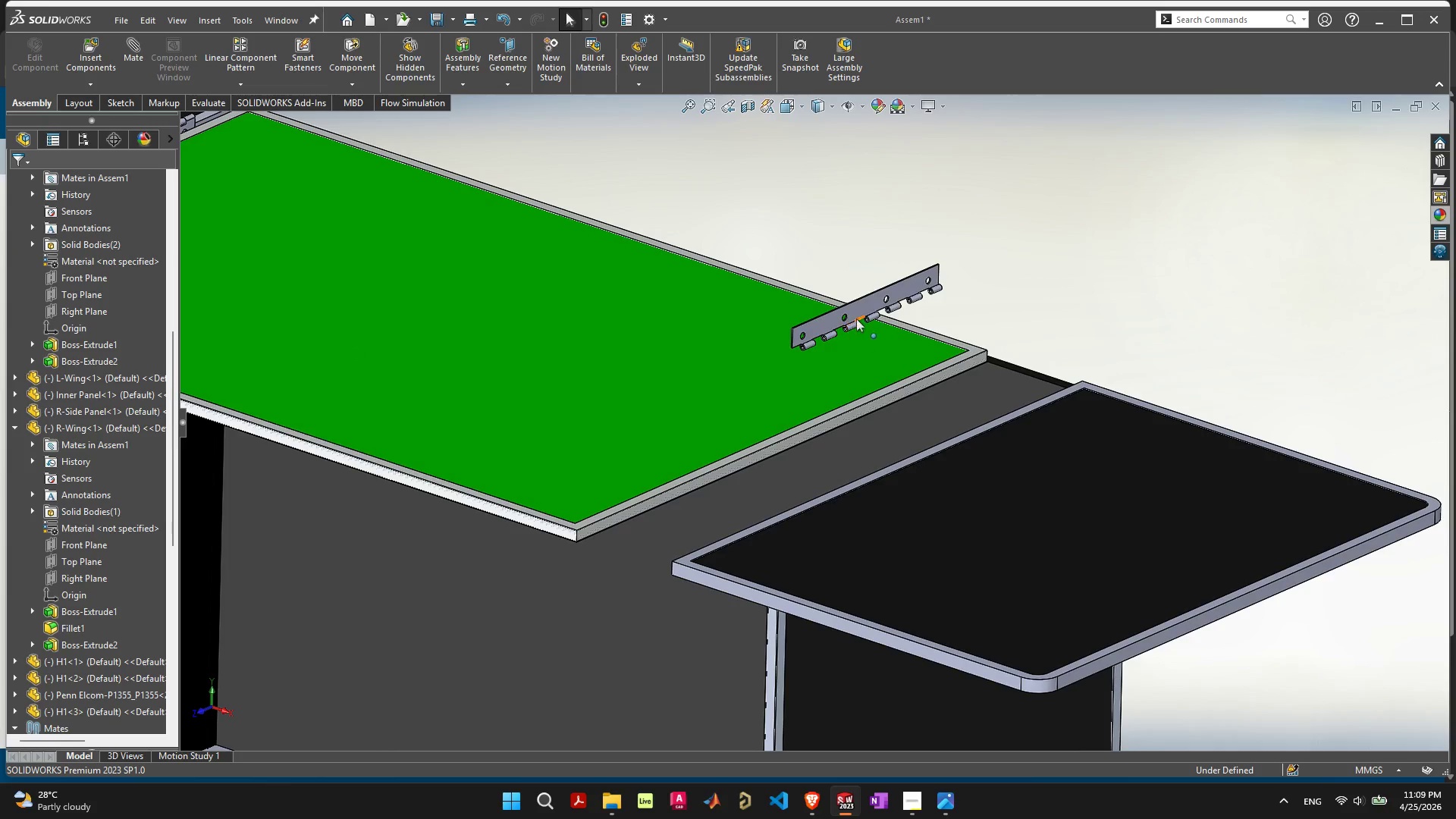 
left_click_drag(start_coordinate=[857, 306], to_coordinate=[877, 311])
 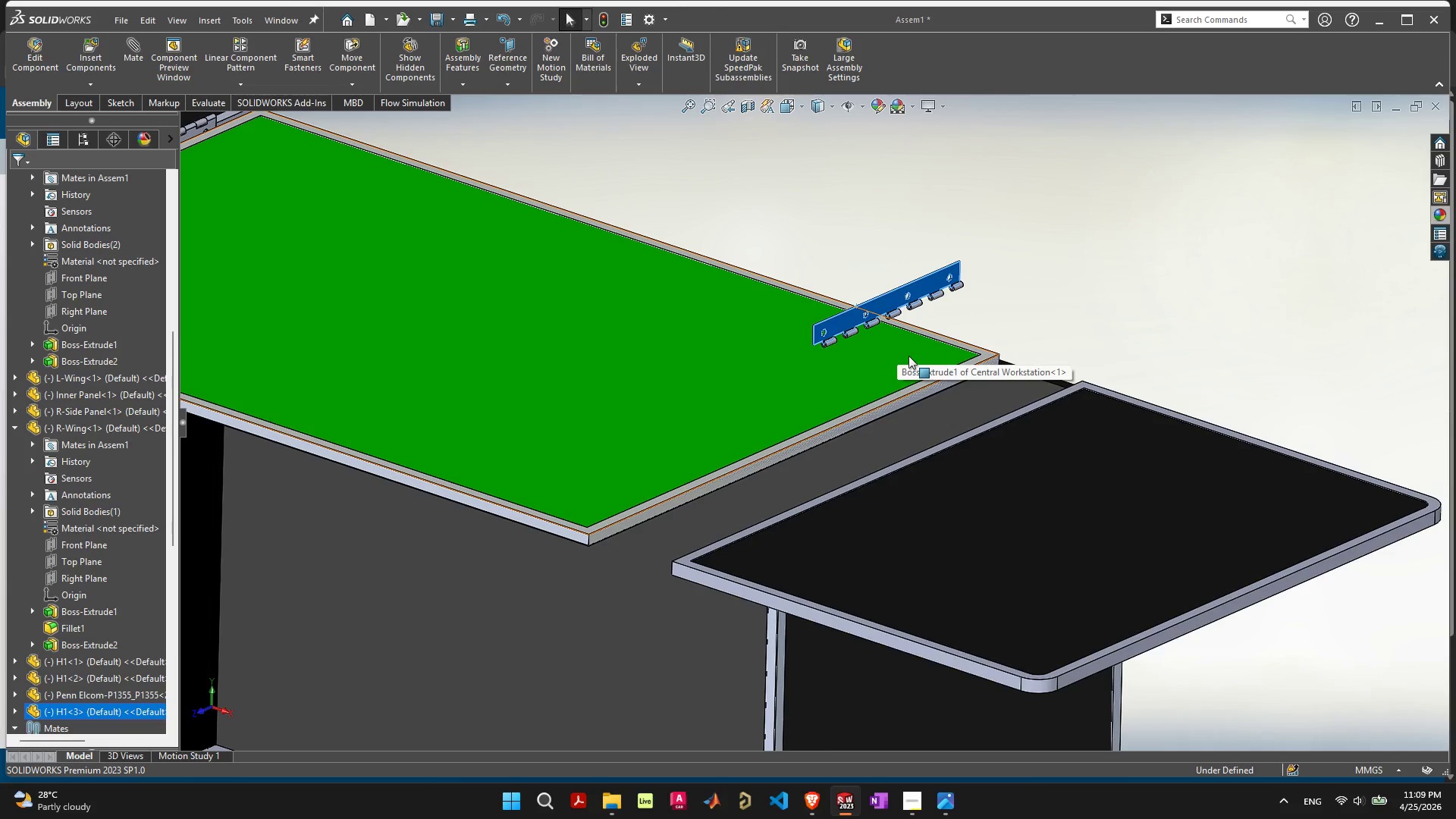 
wait(9.7)
 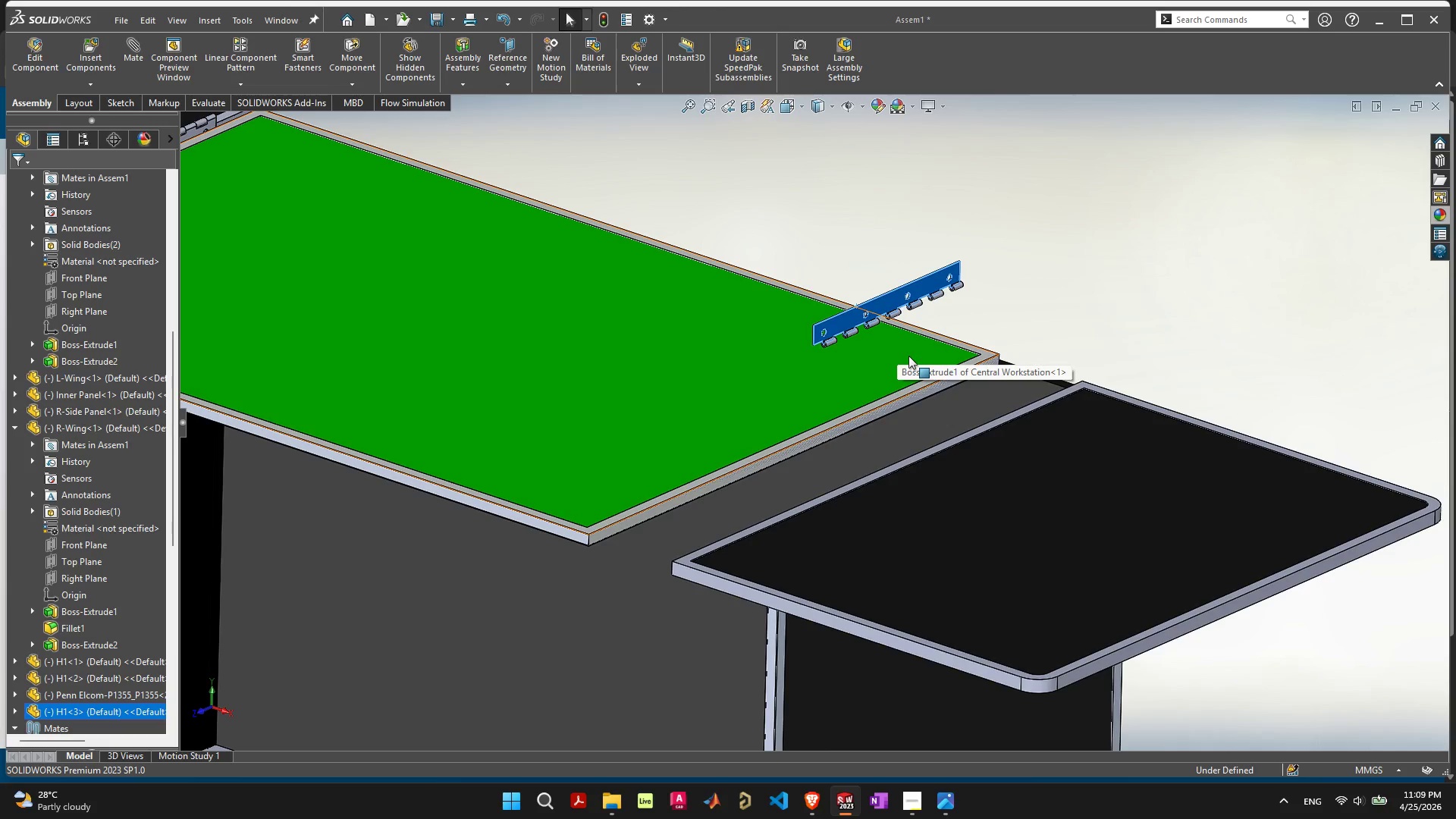 
scroll: coordinate [984, 375], scroll_direction: up, amount: 8.0
 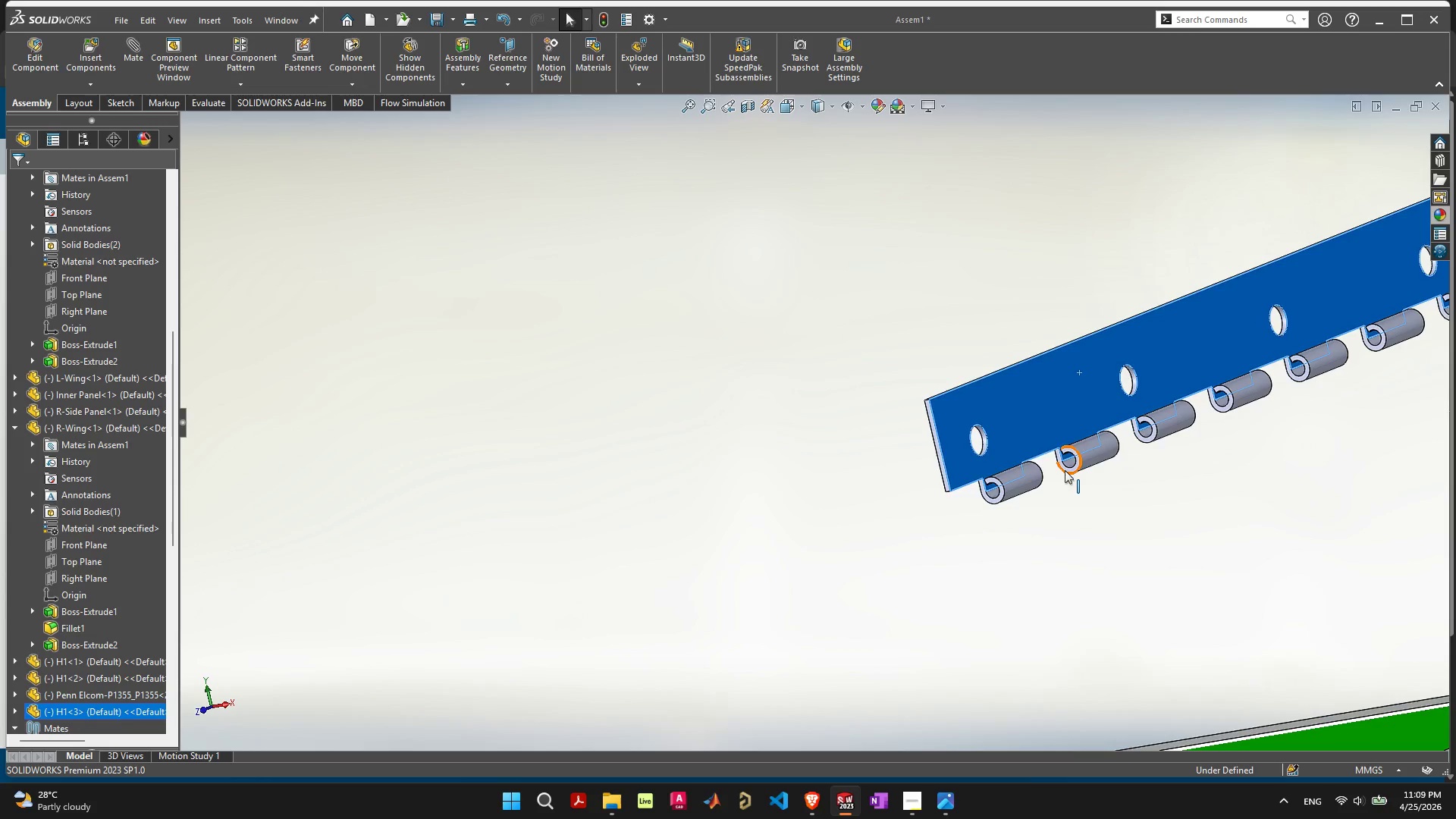 
hold_key(key=ControlLeft, duration=3.0)
left_click_drag(start_coordinate=[987, 462], to_coordinate=[631, 337])
 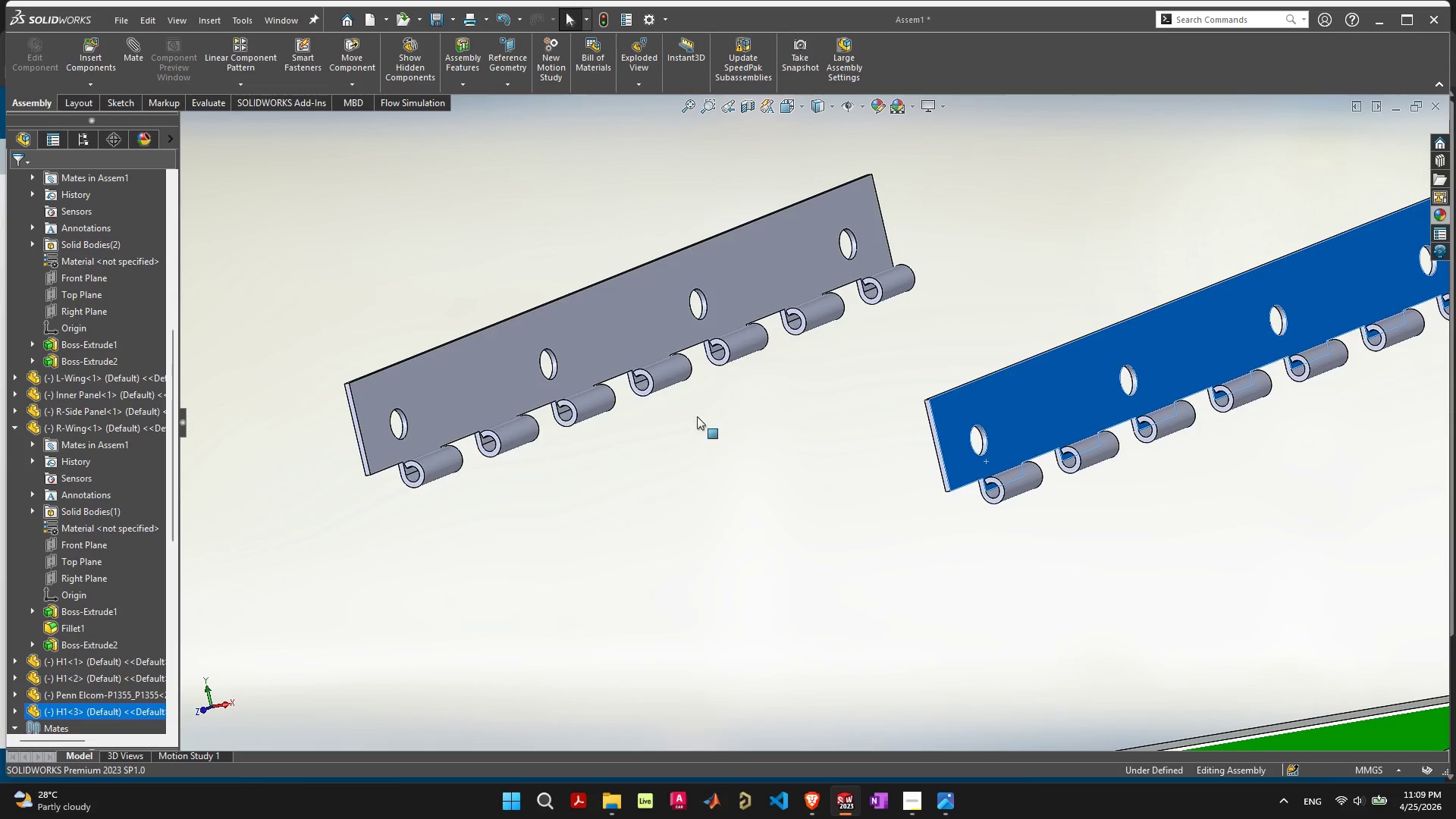 
scroll: coordinate [801, 447], scroll_direction: down, amount: 10.0
 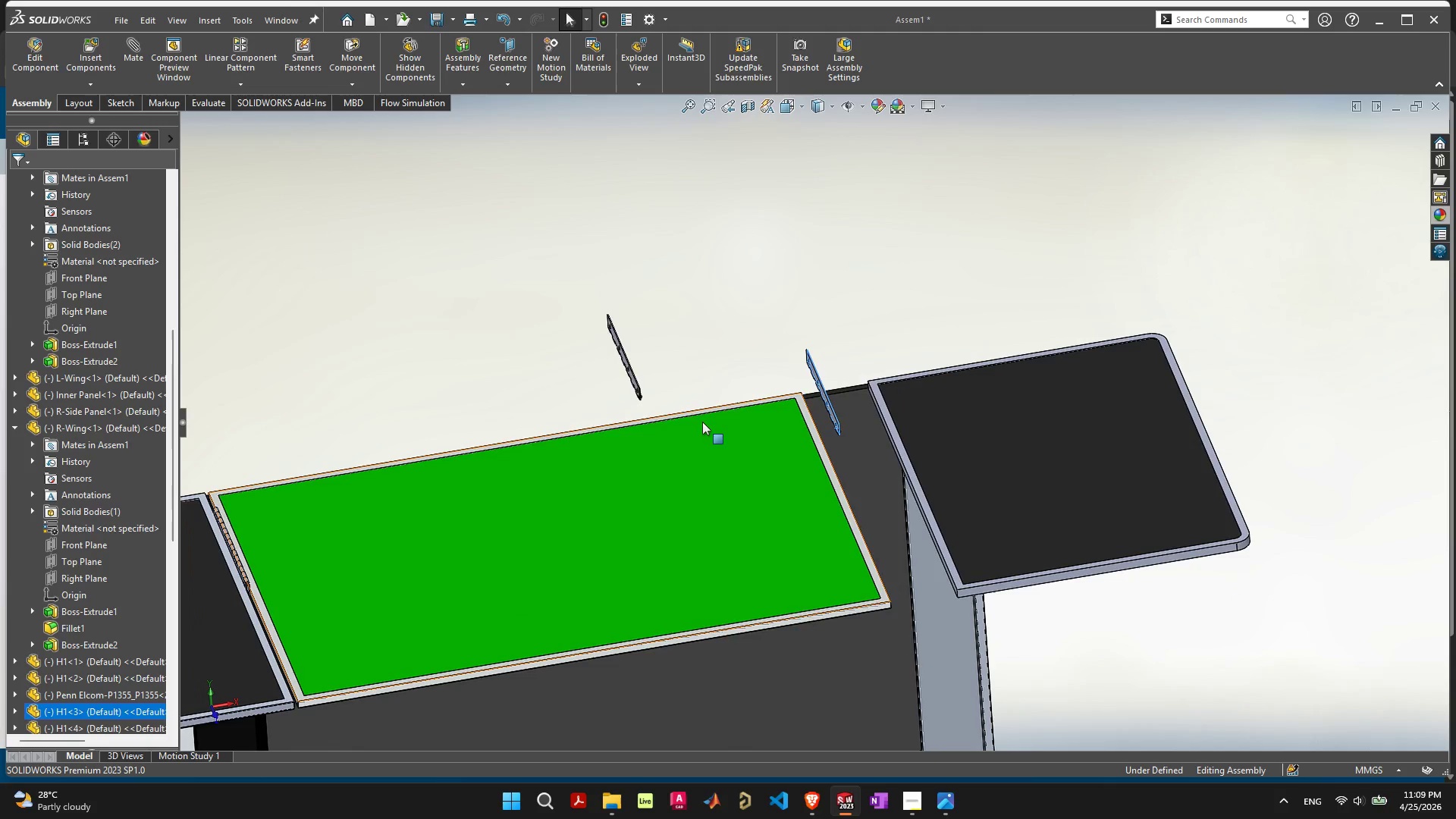 
scroll: coordinate [689, 372], scroll_direction: up, amount: 5.0
 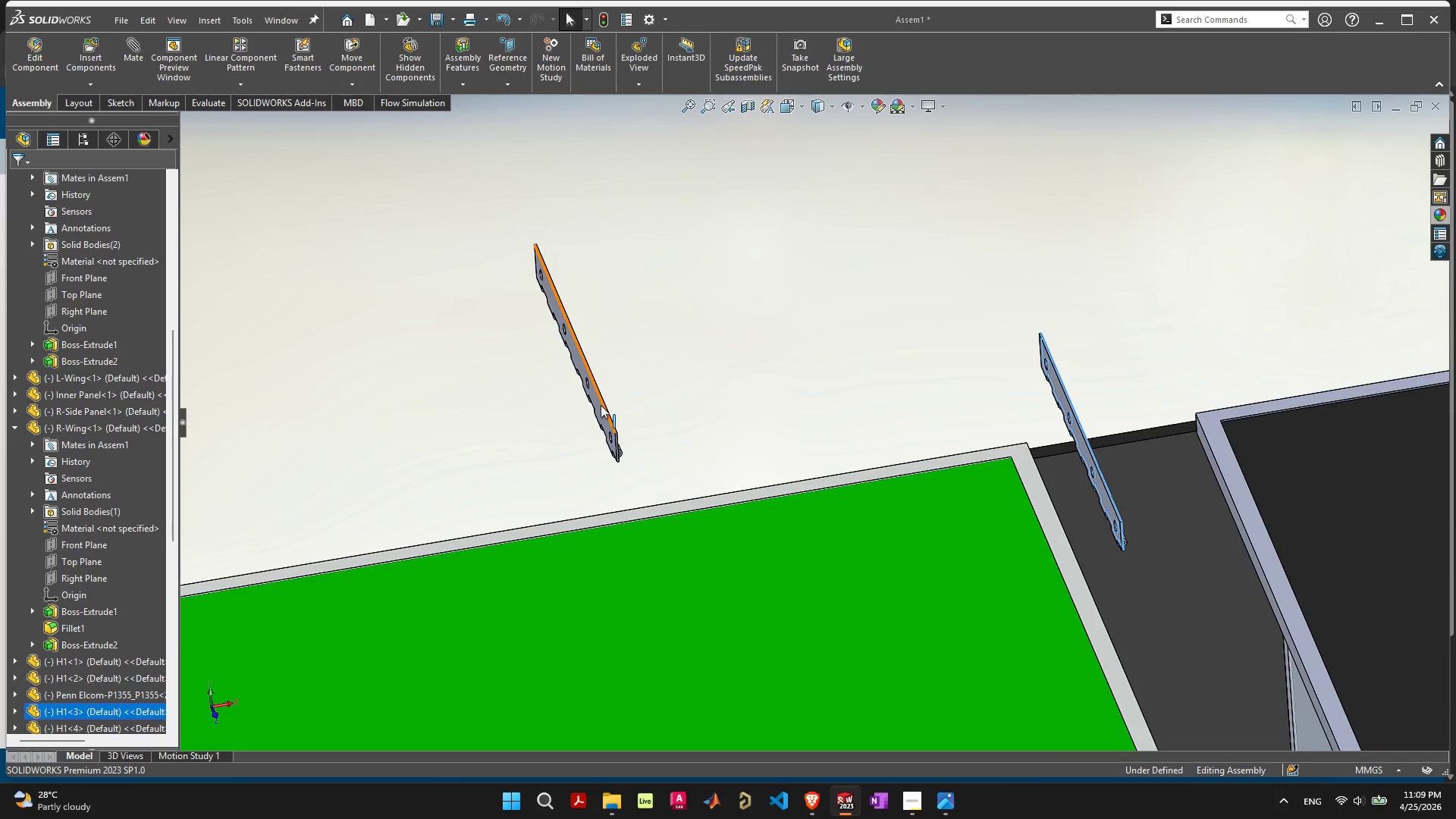 
left_click_drag(start_coordinate=[601, 405], to_coordinate=[1163, 325])
 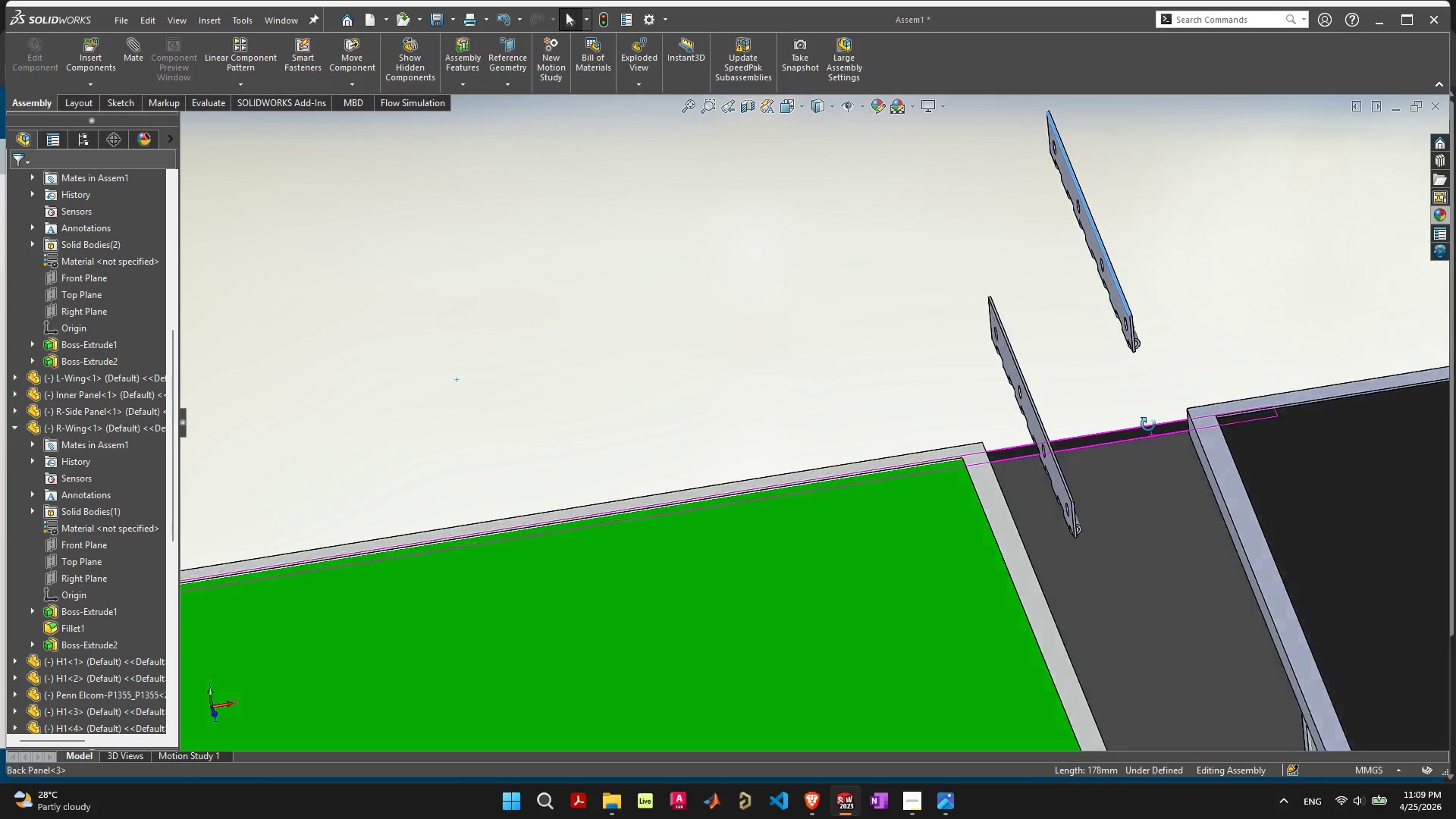 
scroll: coordinate [1094, 322], scroll_direction: up, amount: 3.0
 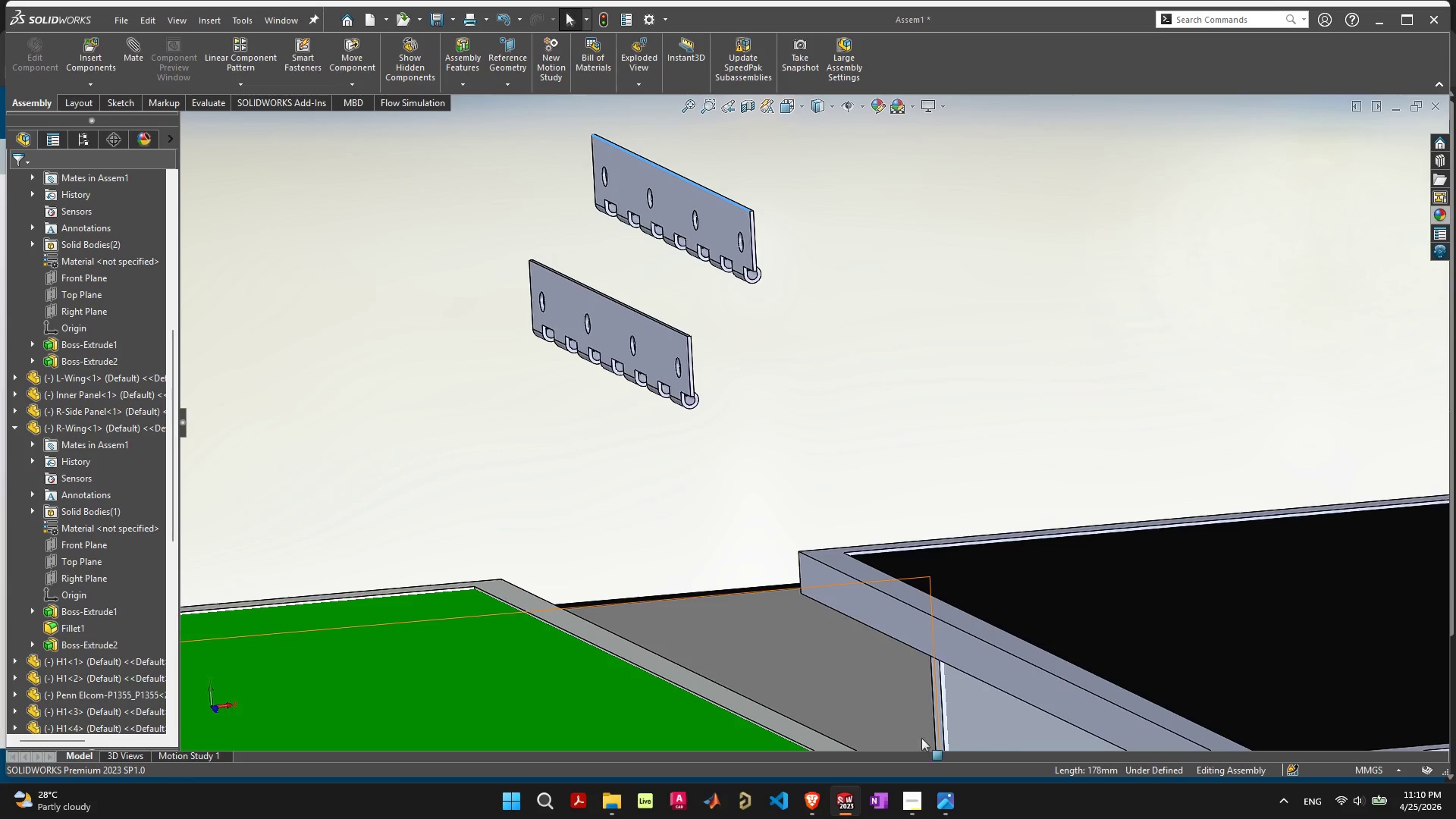 
left_click([912, 800])